 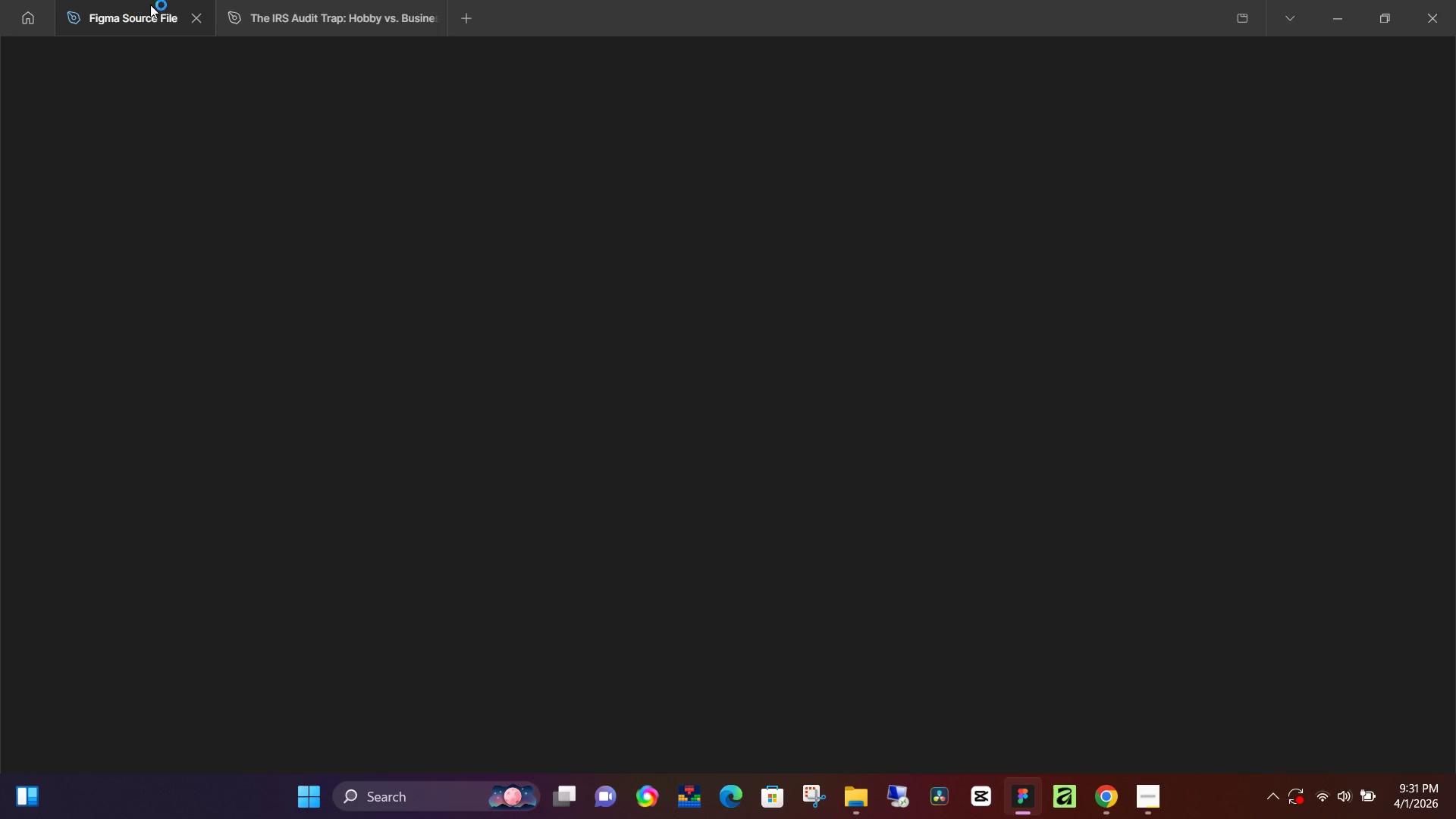 
mouse_move([198, 23])
 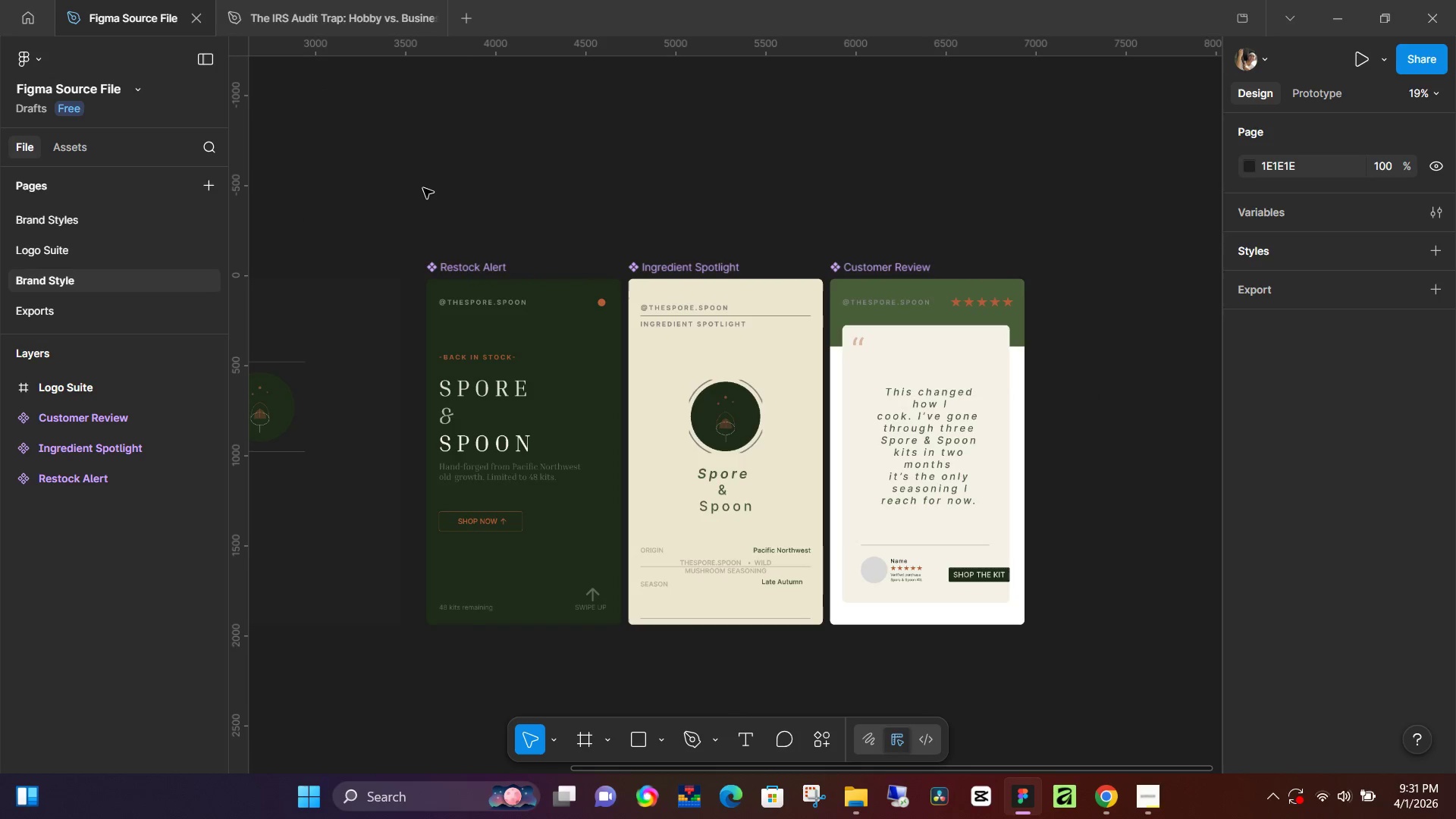 
left_click([423, 188])
 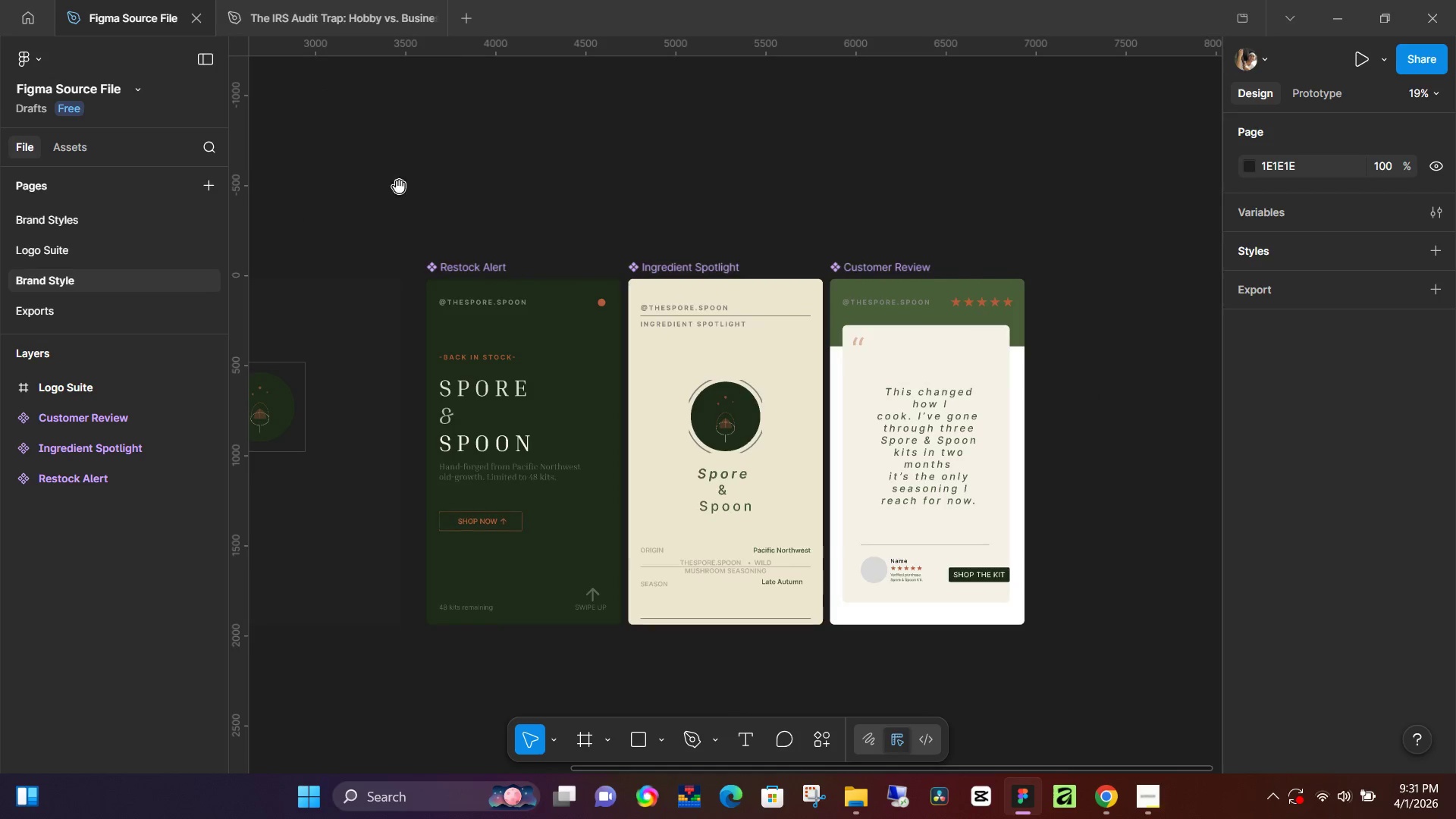 
hold_key(key=Space, duration=1.14)
 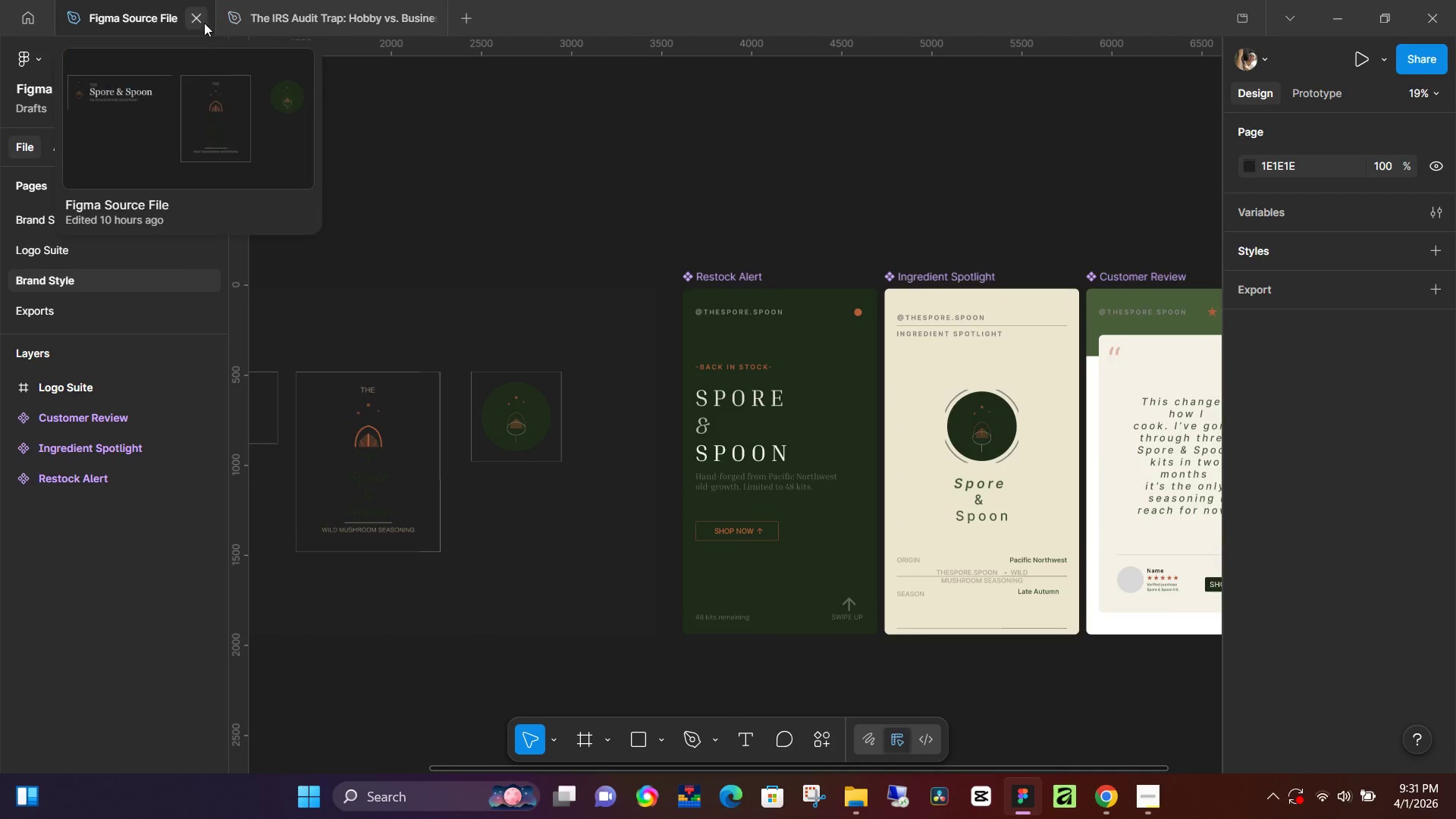 
left_click_drag(start_coordinate=[422, 198], to_coordinate=[679, 208])
 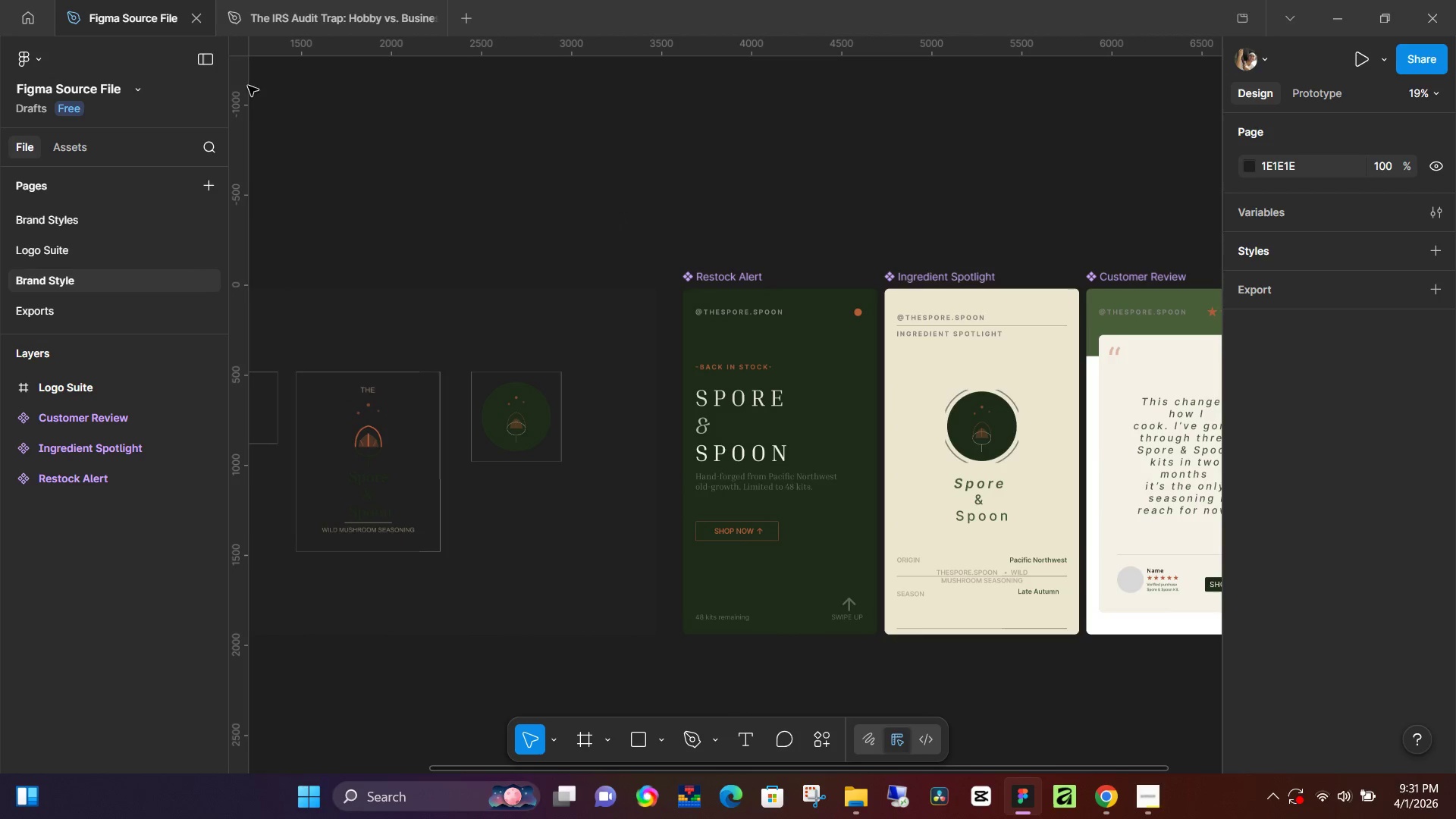 
hold_key(key=Space, duration=10.22)
 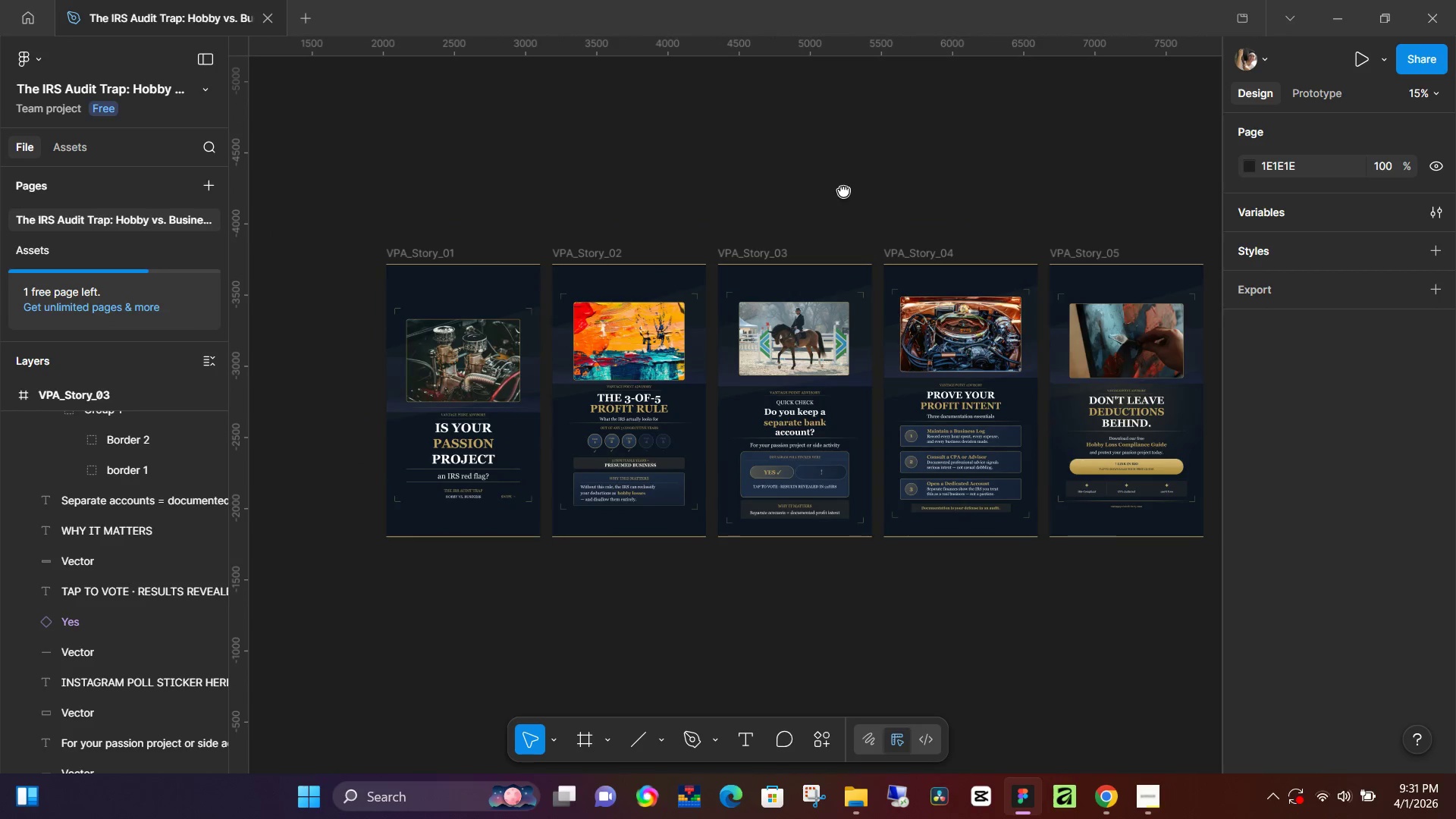 
left_click([203, 23])
 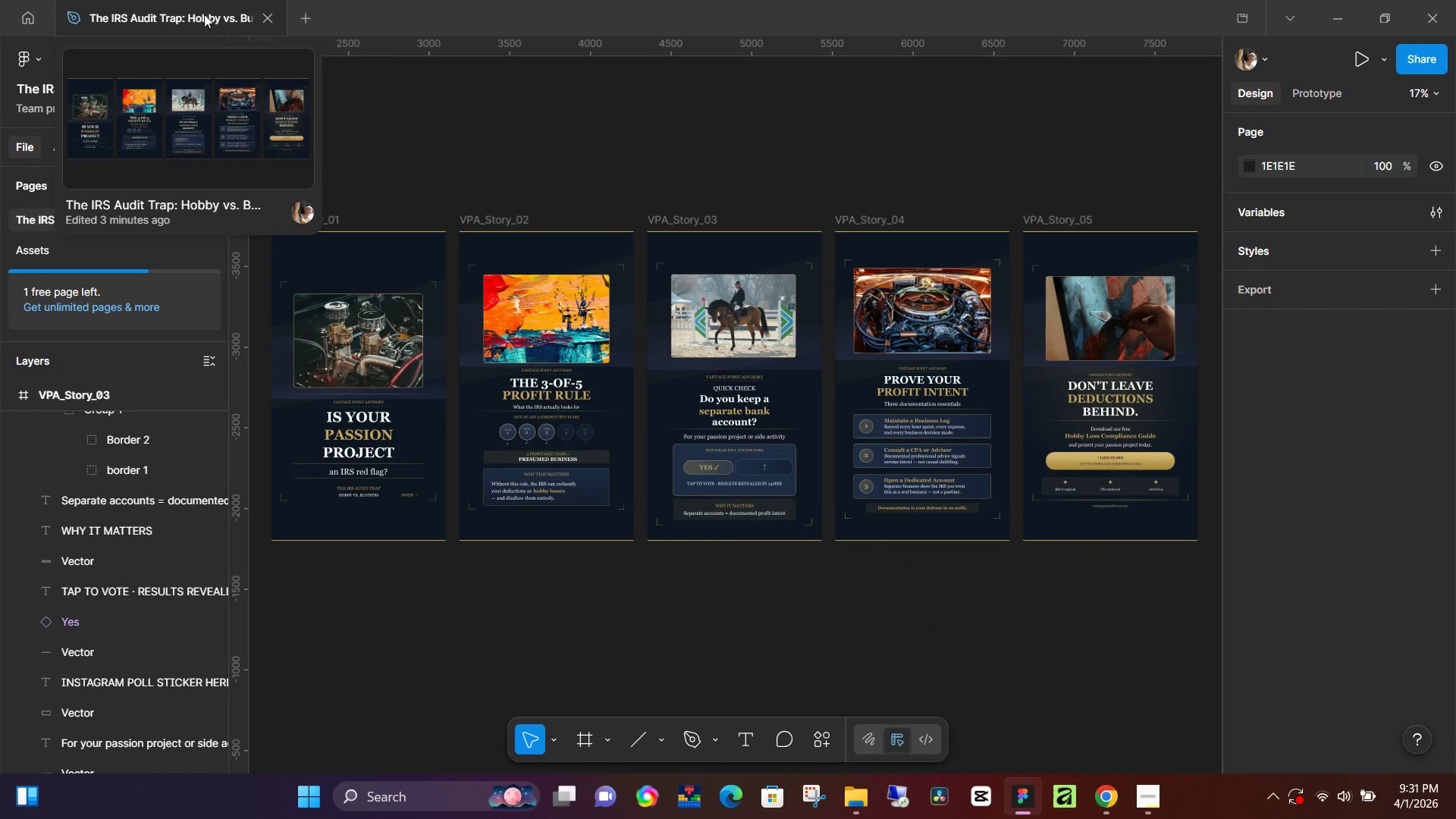 
left_click([585, 128])
 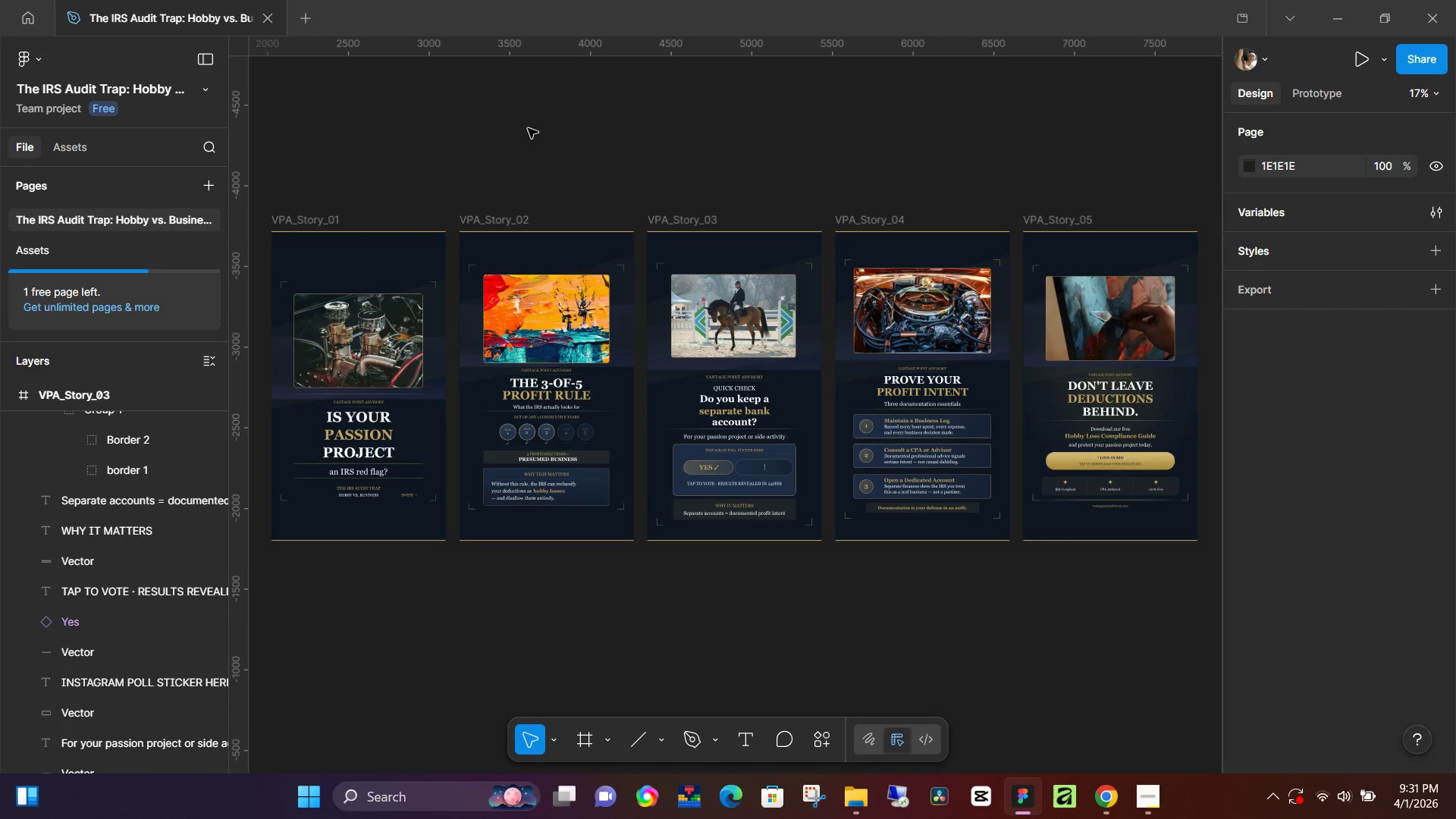 
hold_key(key=ControlLeft, duration=0.39)
scroll: coordinate [617, 152], scroll_direction: down, amount: 4.0
 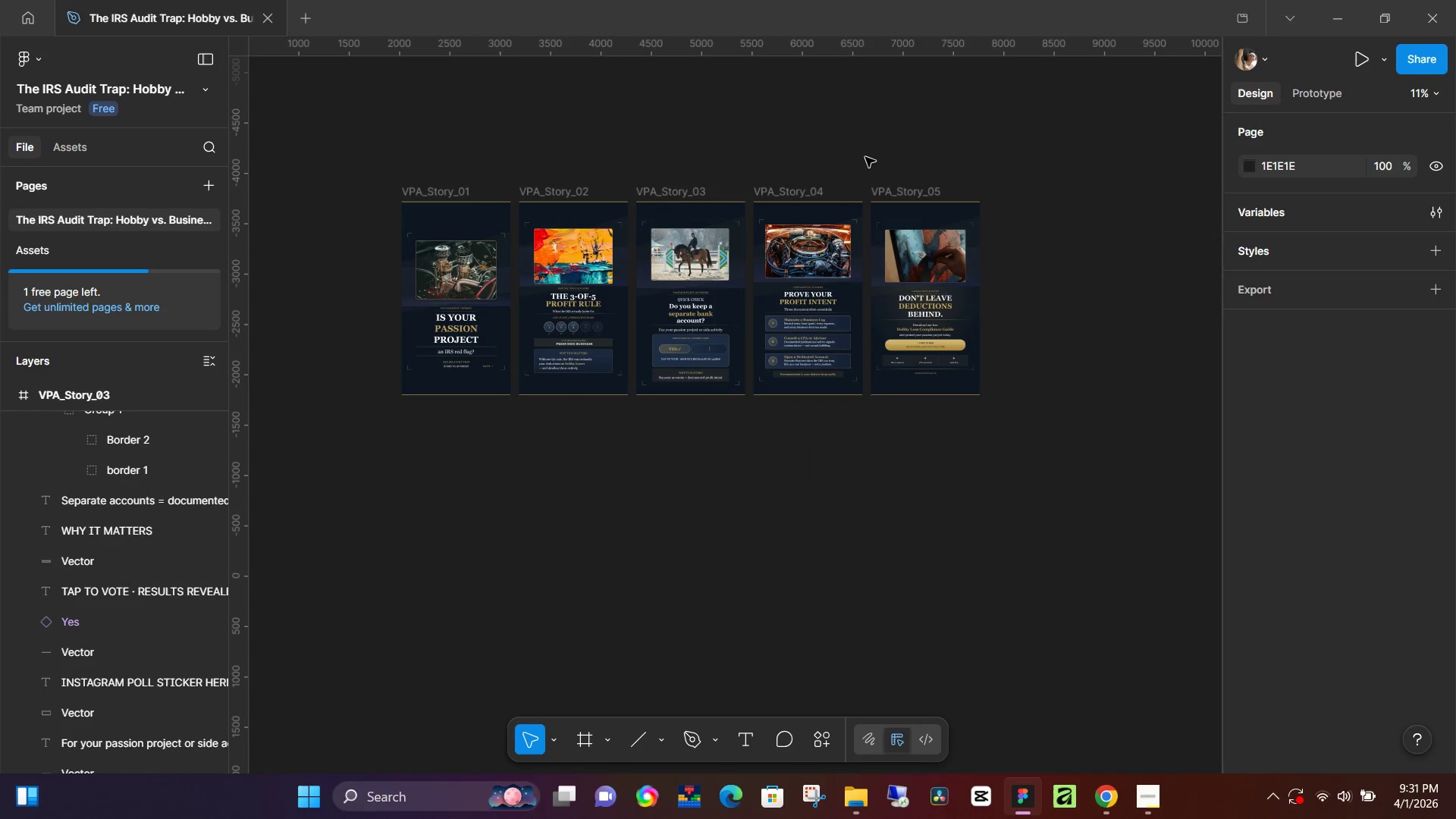 
left_click([870, 155])
 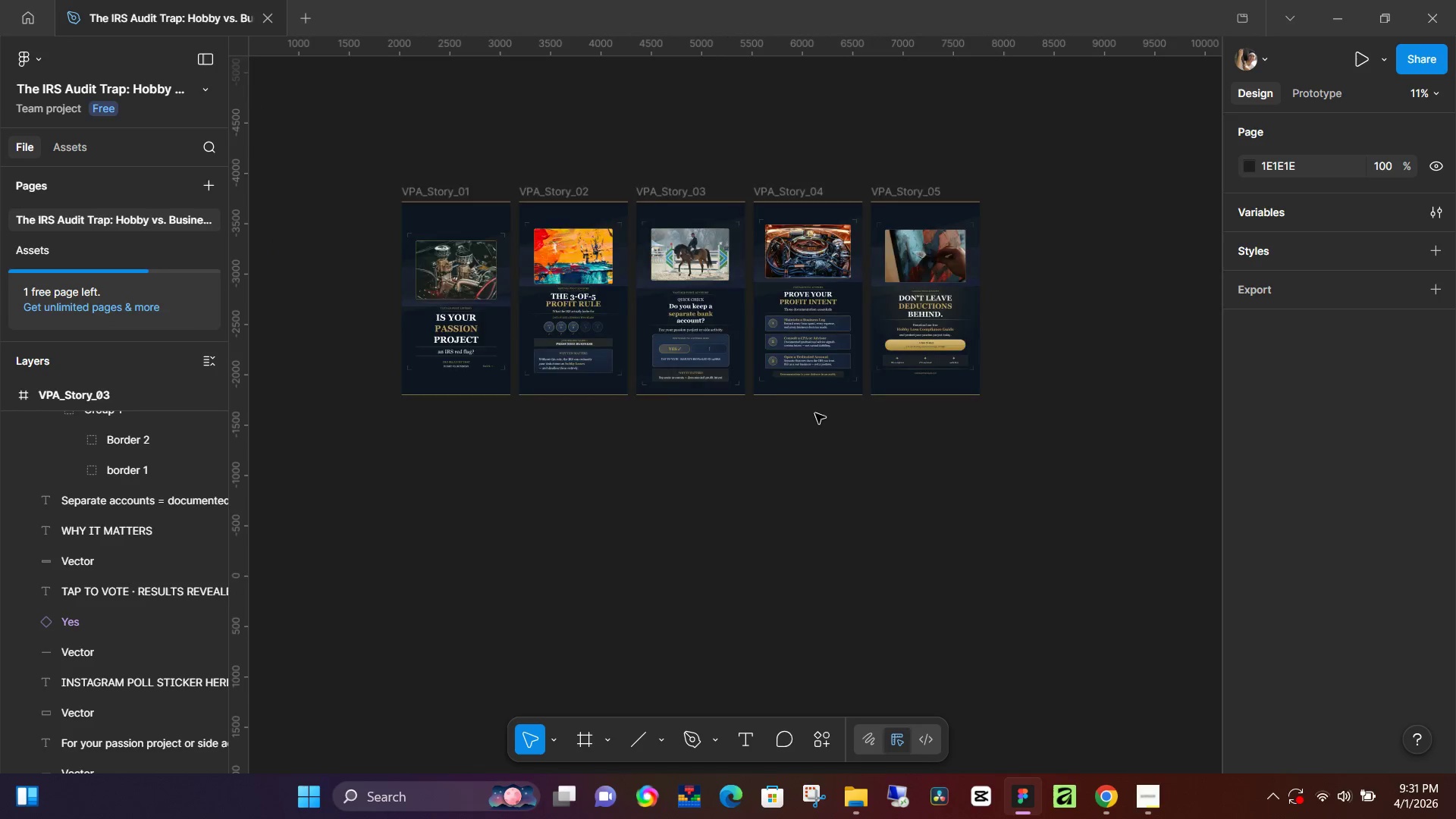 
hold_key(key=ControlLeft, duration=0.64)
 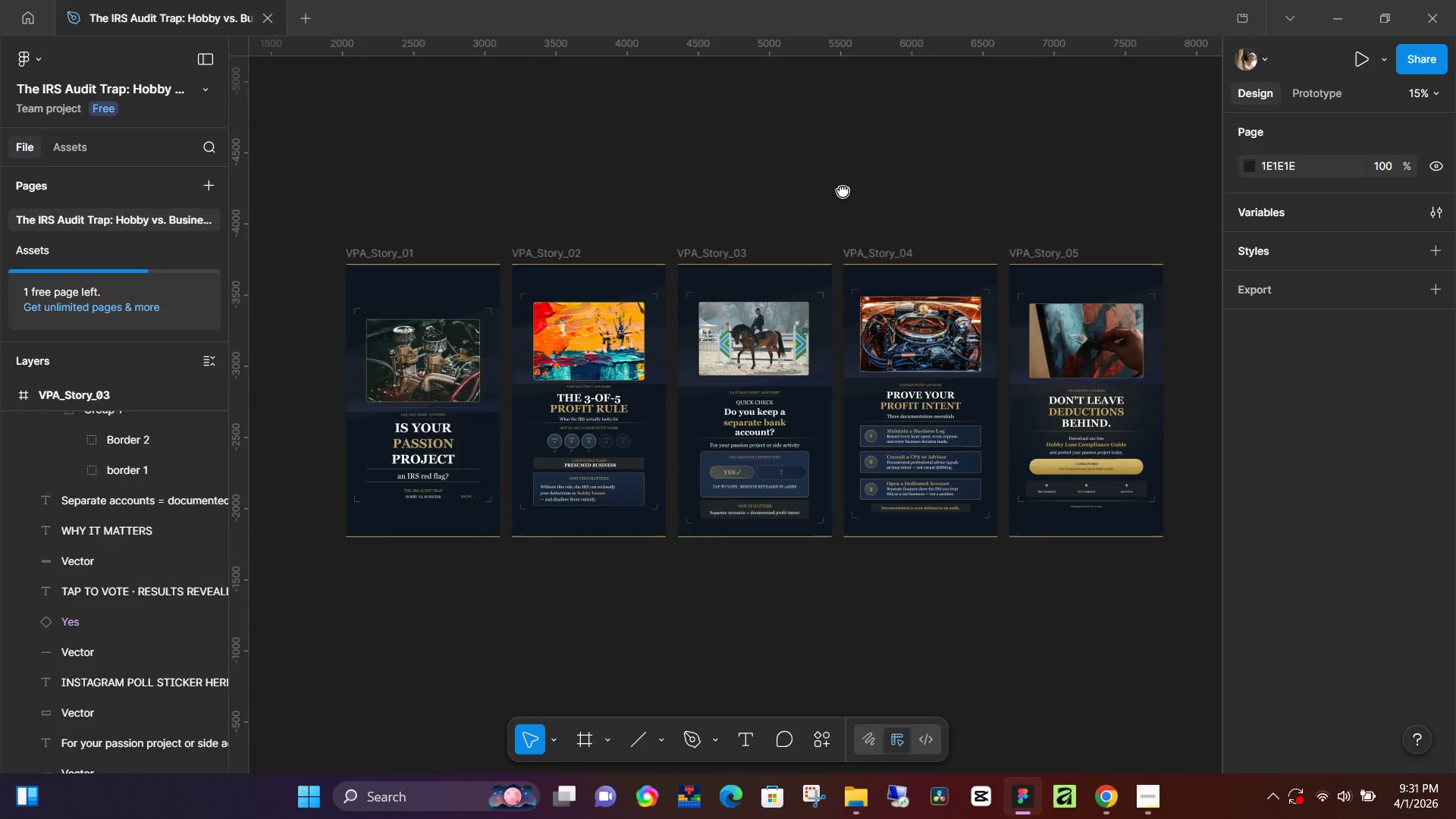 
scroll: coordinate [851, 377], scroll_direction: up, amount: 7.0
 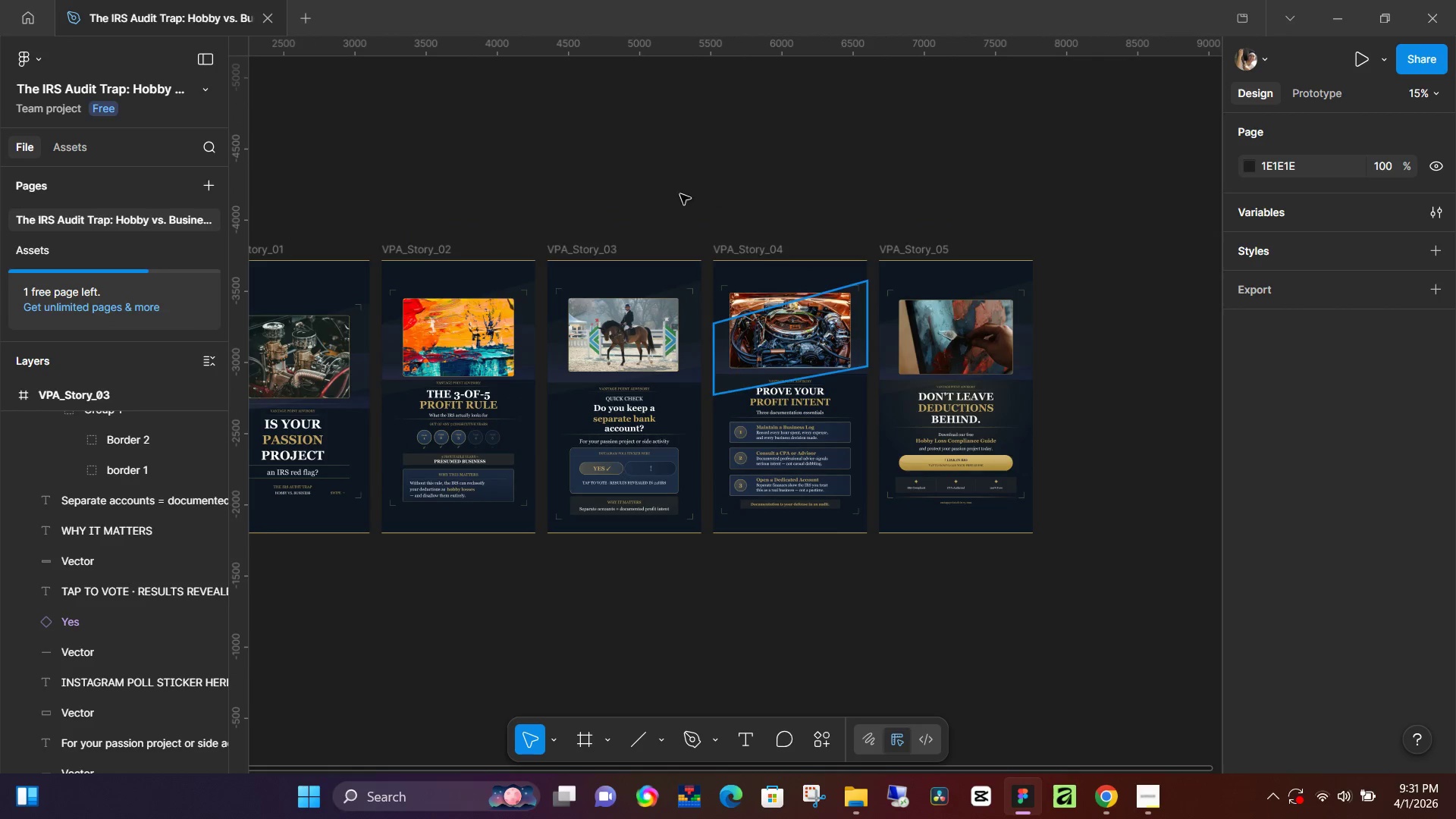 
hold_key(key=Space, duration=1.51)
 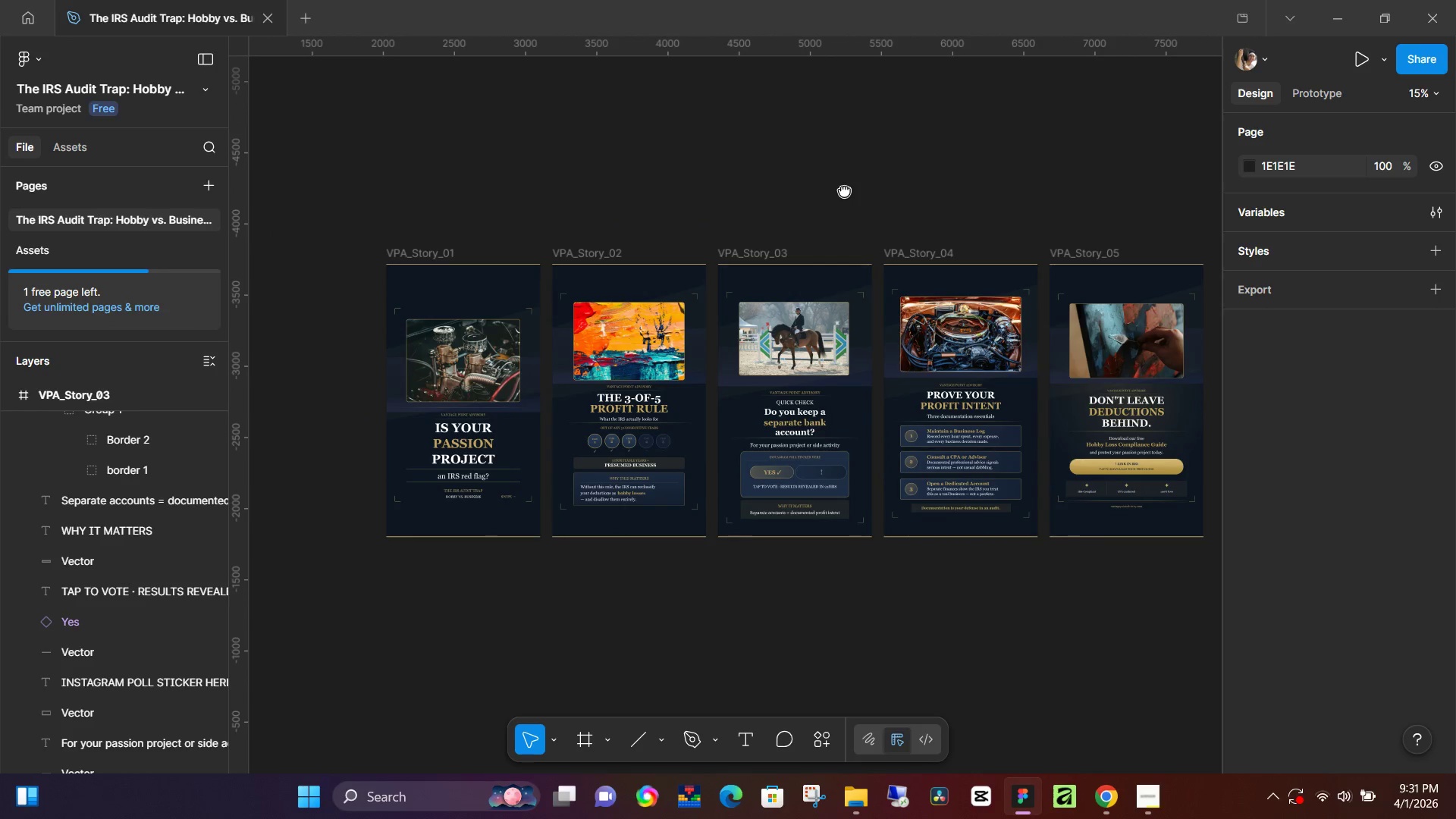 
left_click_drag(start_coordinate=[673, 187], to_coordinate=[669, 165])
 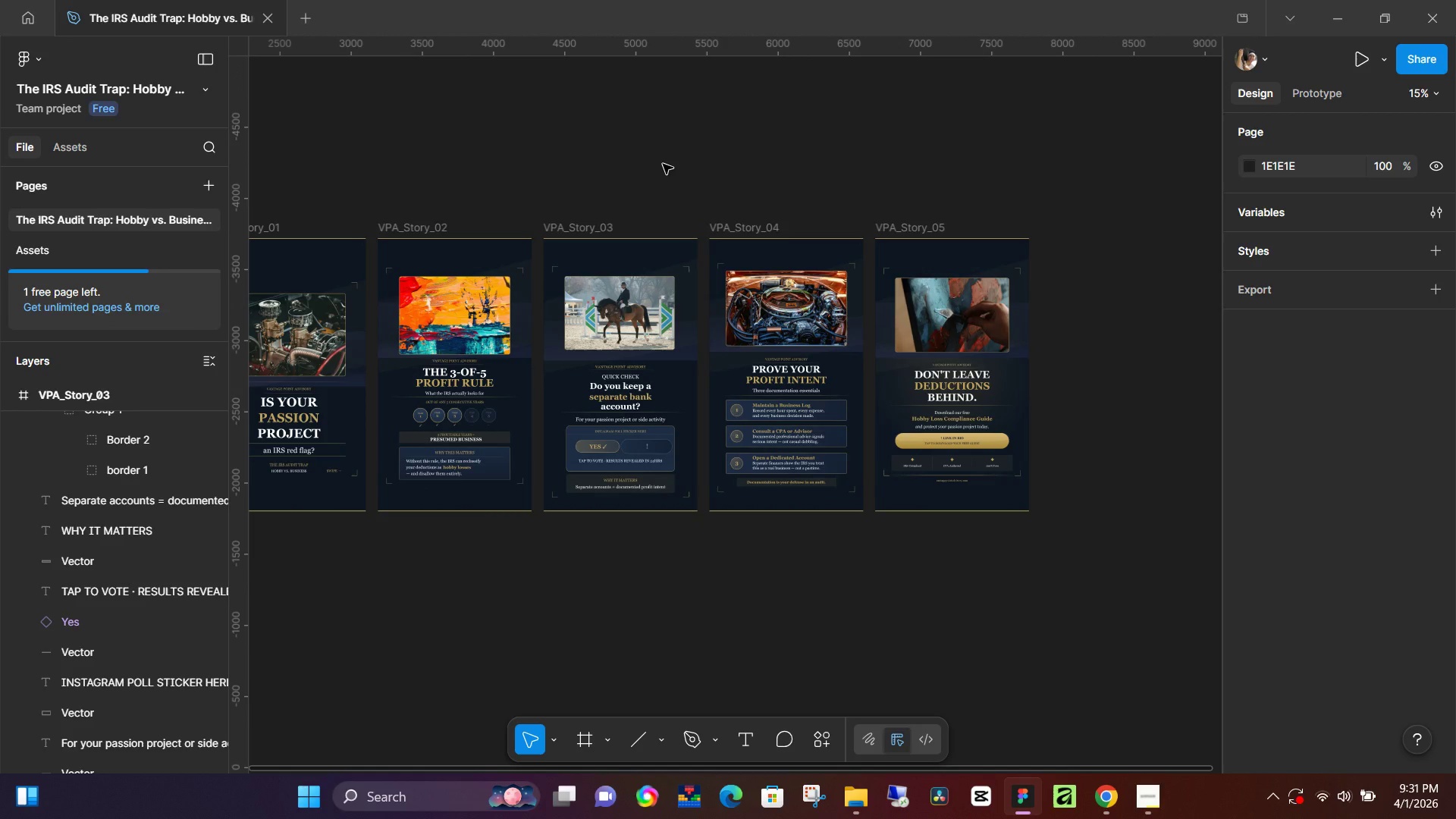 
hold_key(key=Space, duration=1.5)
 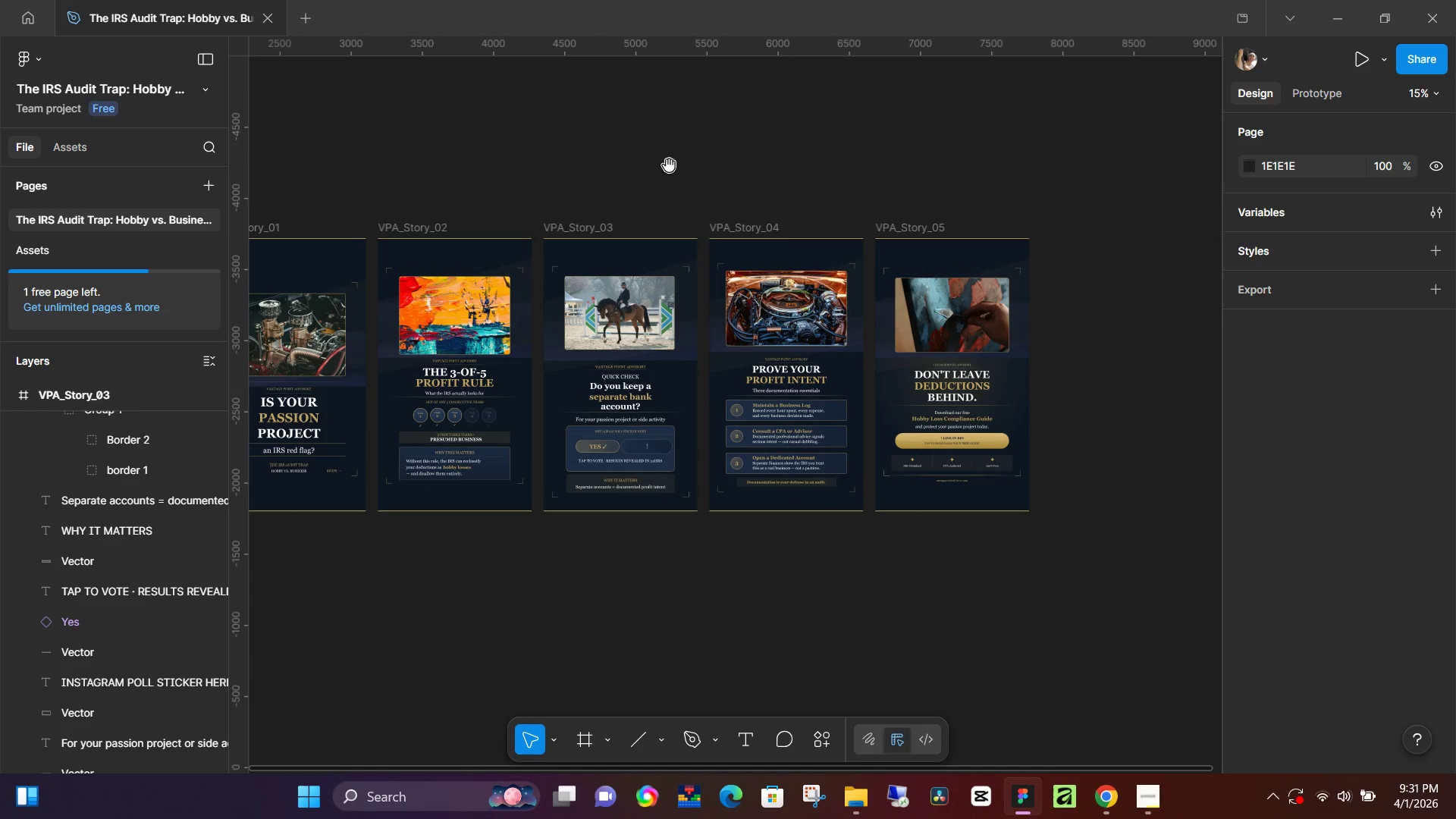 
key(Space)
 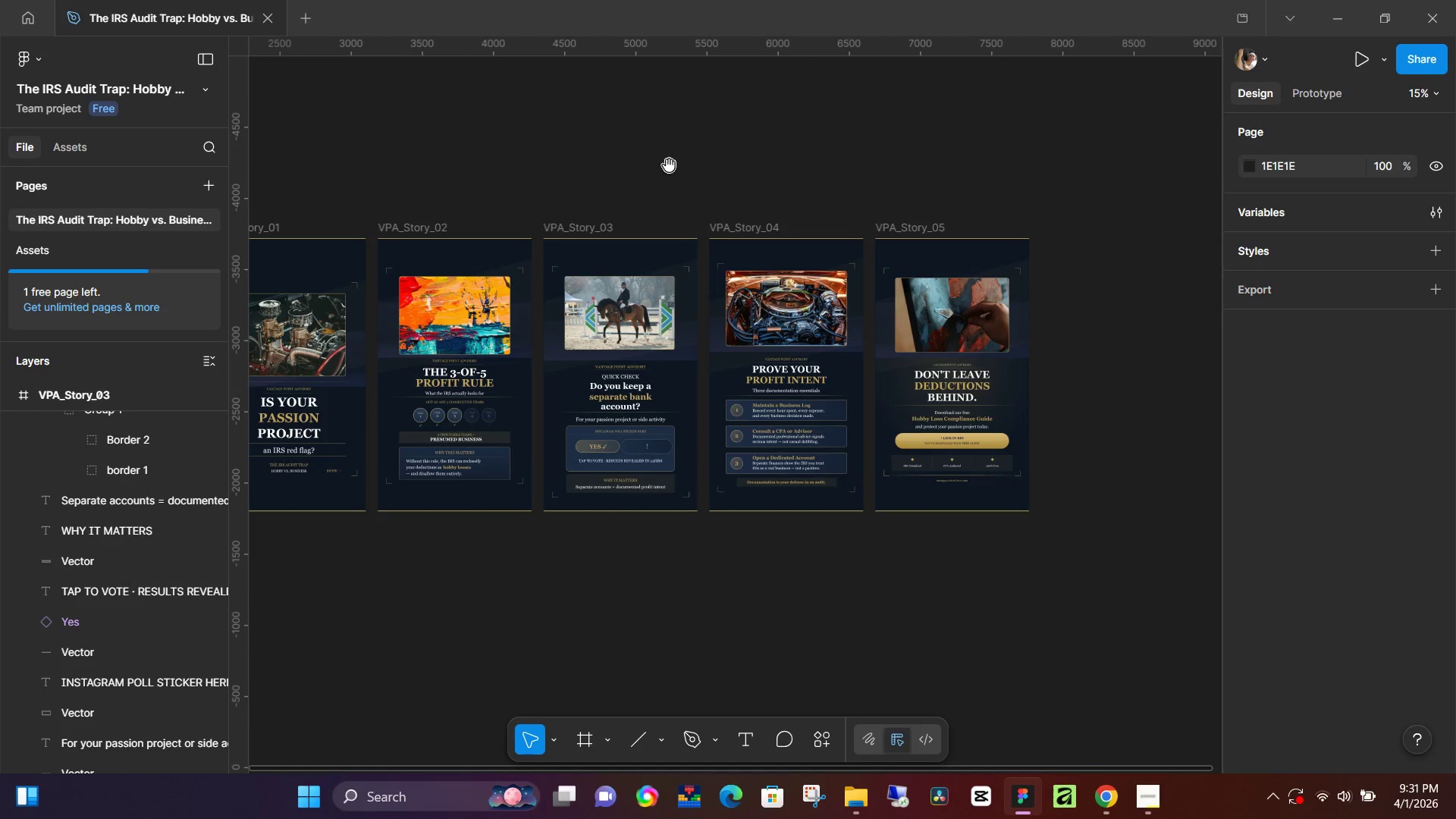 
key(Space)
 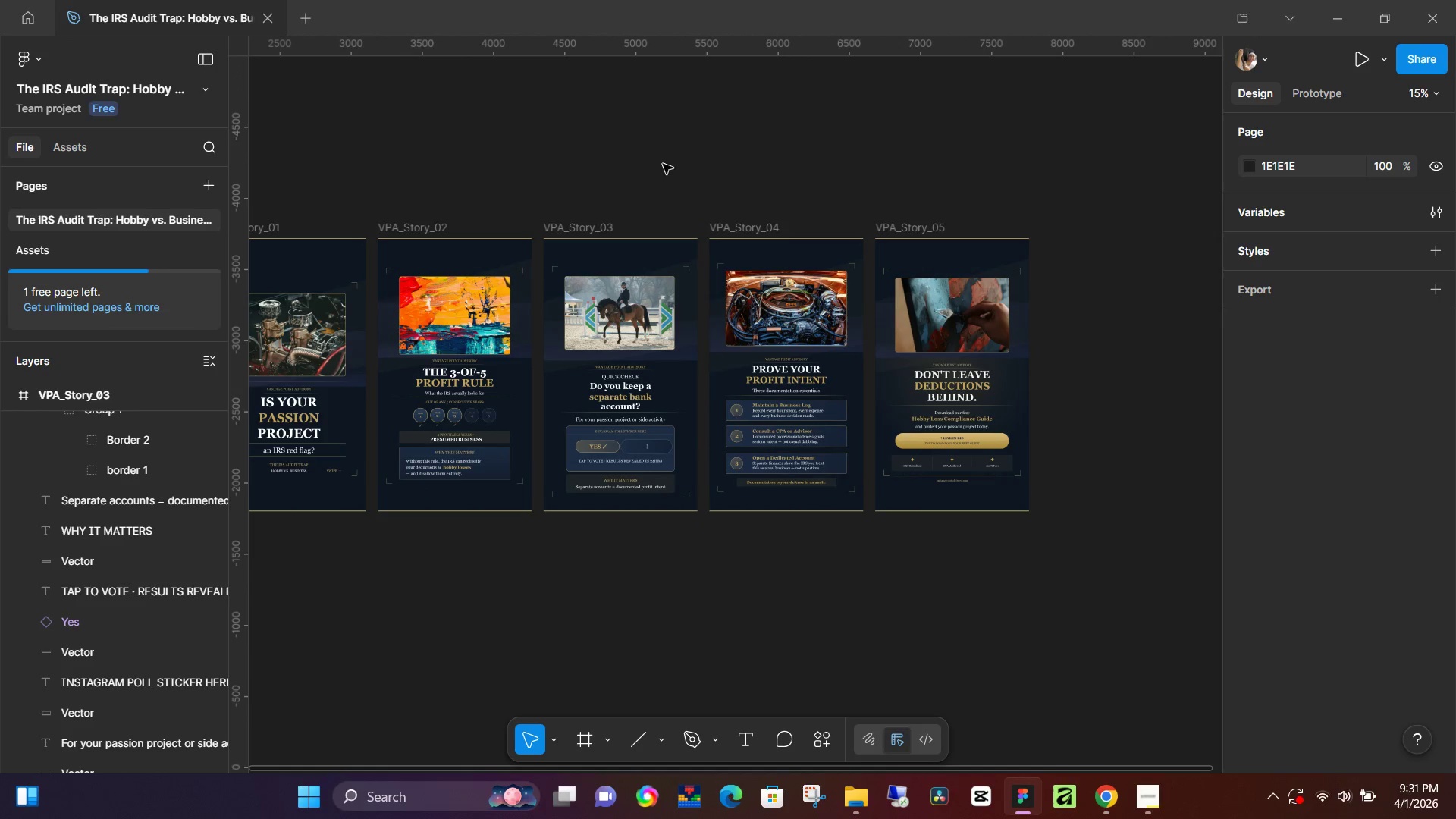 
key(Space)
 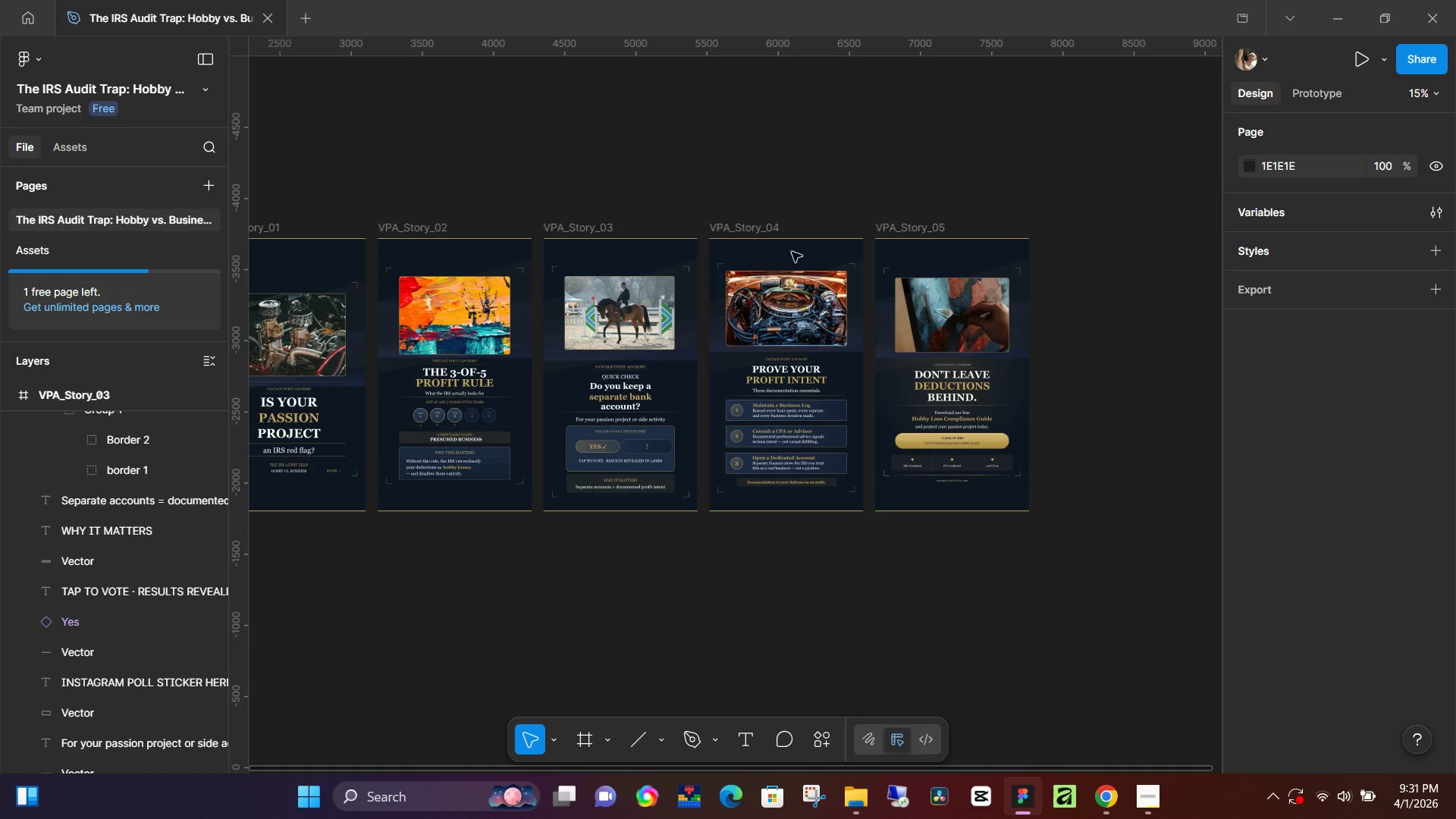 
scroll: coordinate [1044, 340], scroll_direction: up, amount: 2.0
 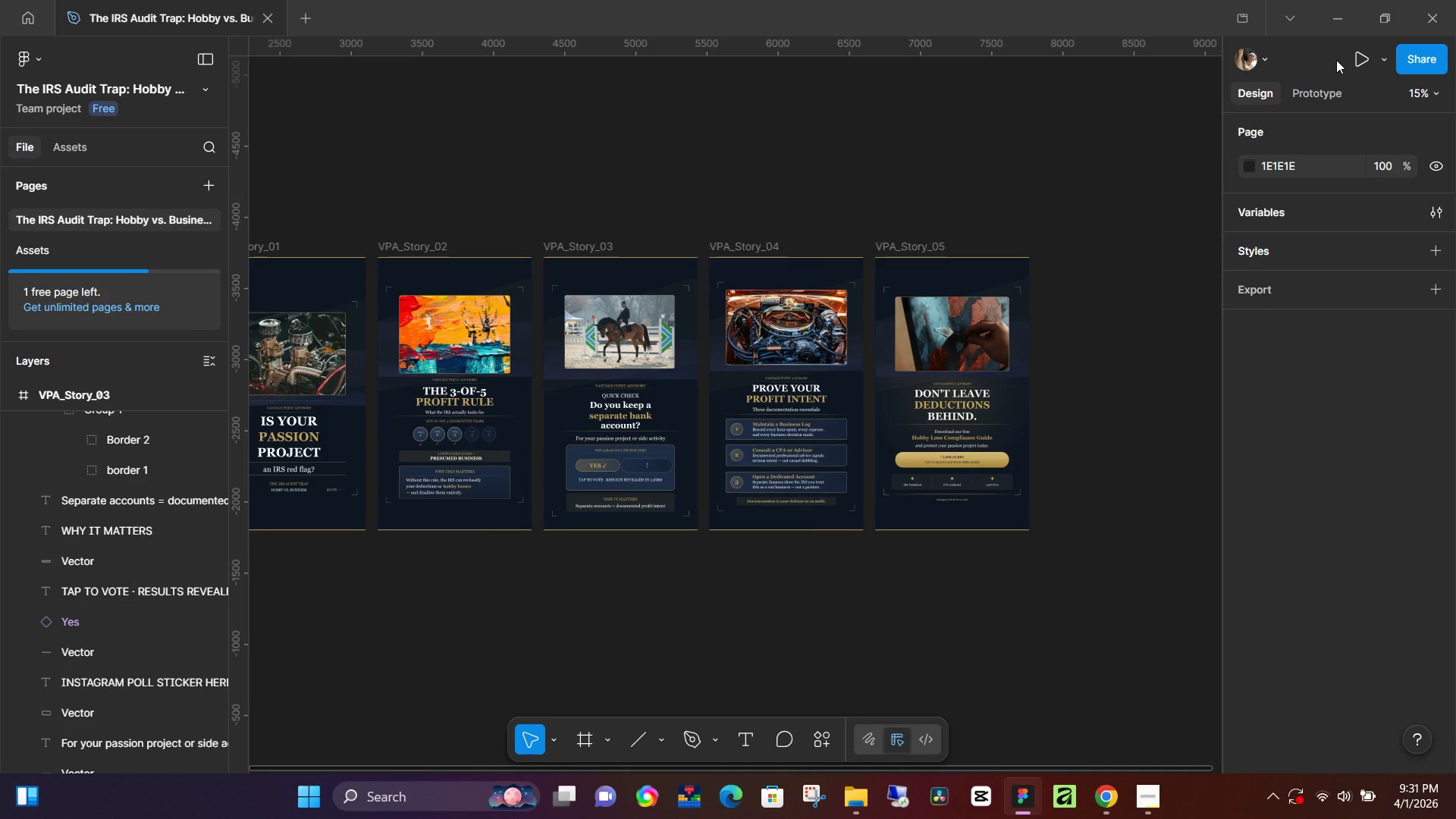 
left_click([1426, 55])
 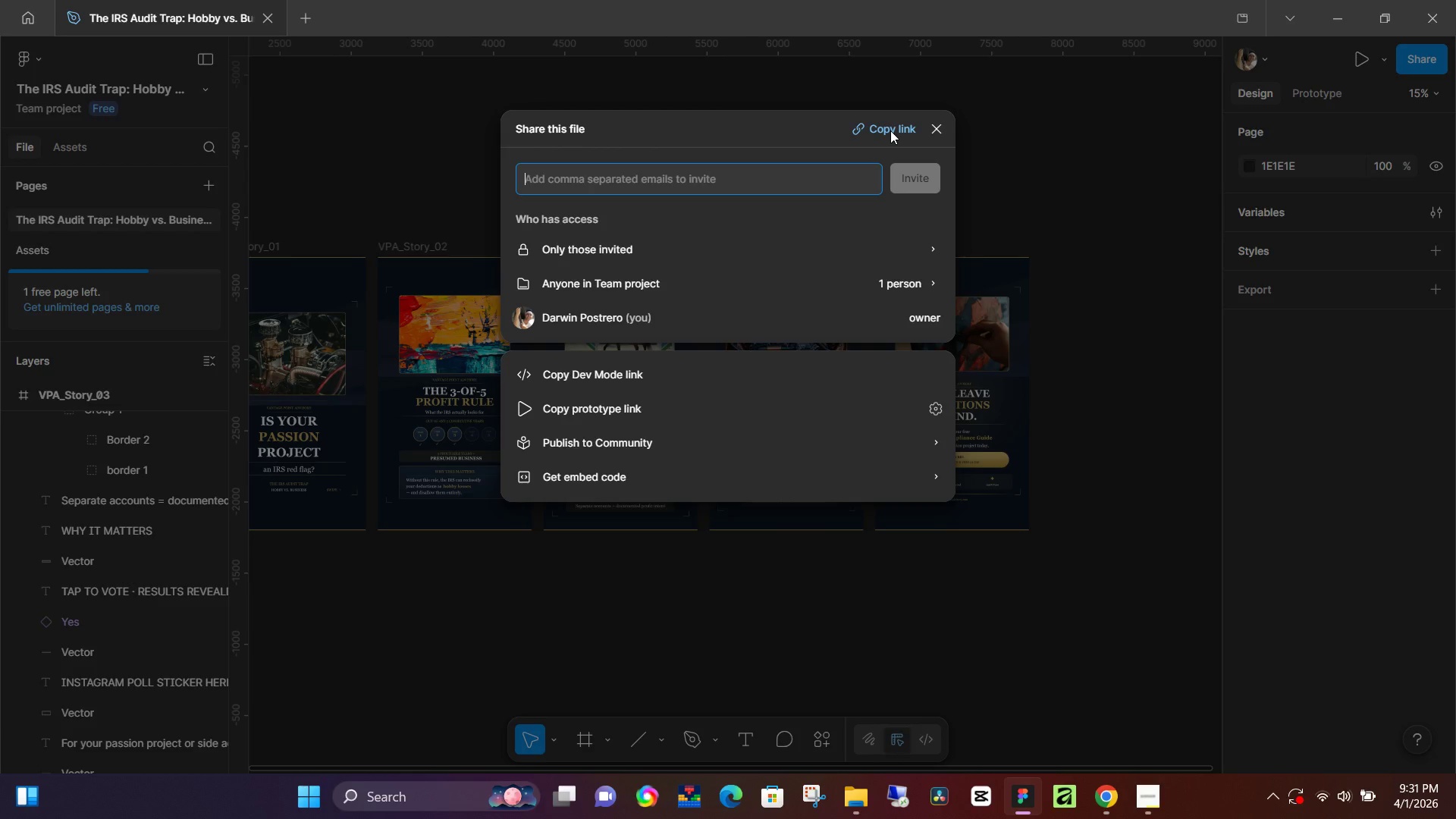 
wait(5.95)
 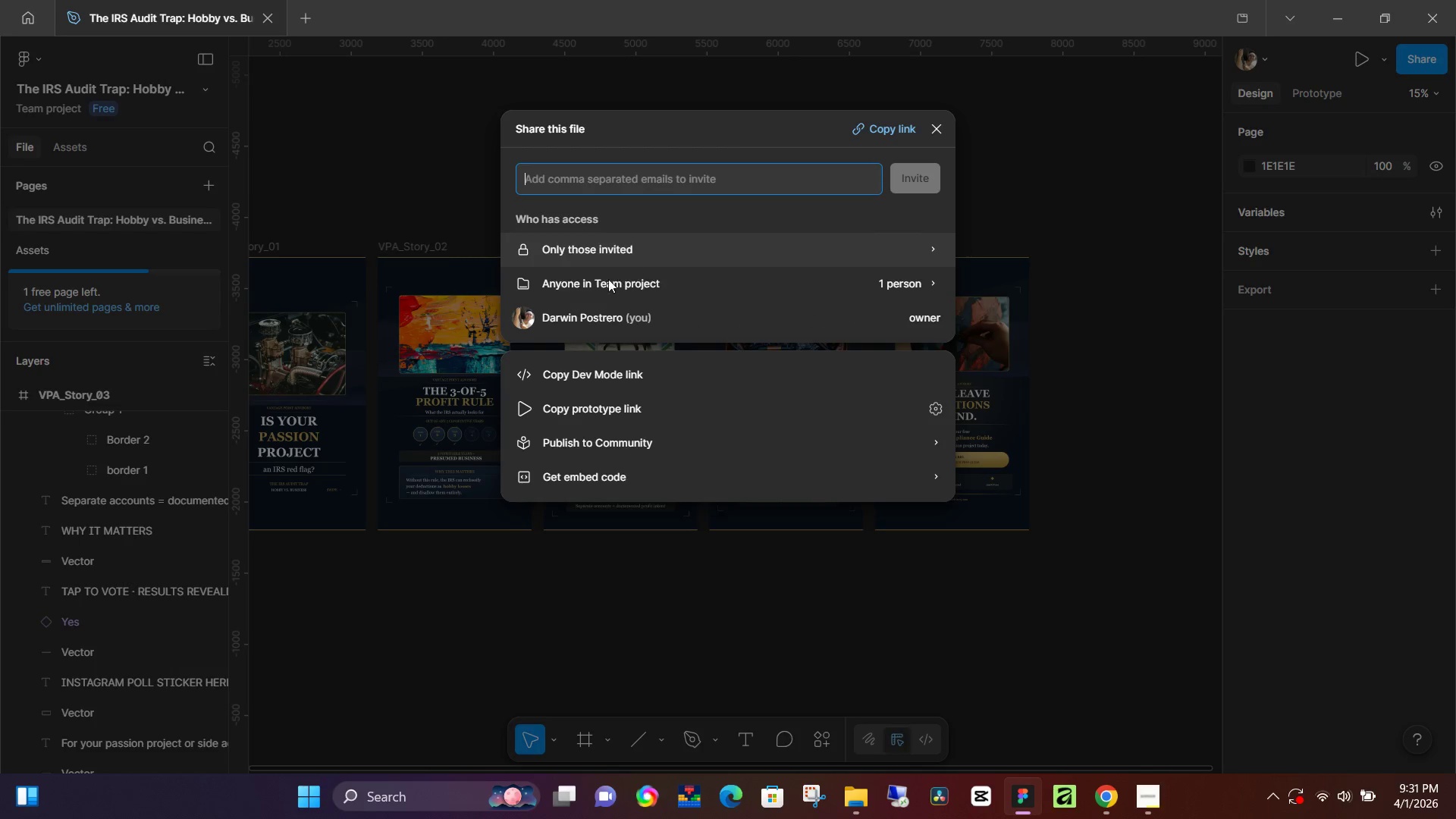 
left_click([908, 243])
 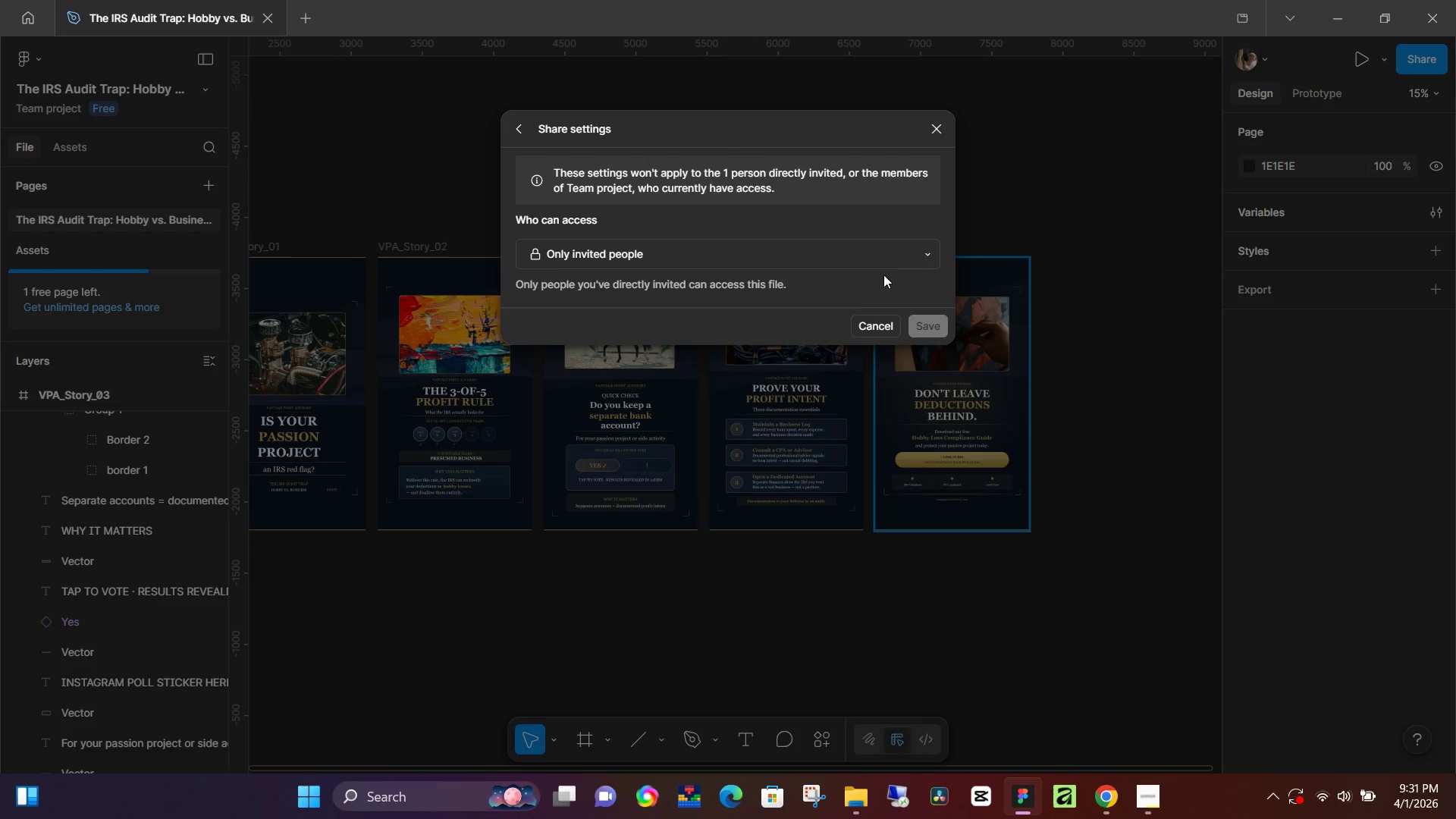 
left_click([886, 257])
 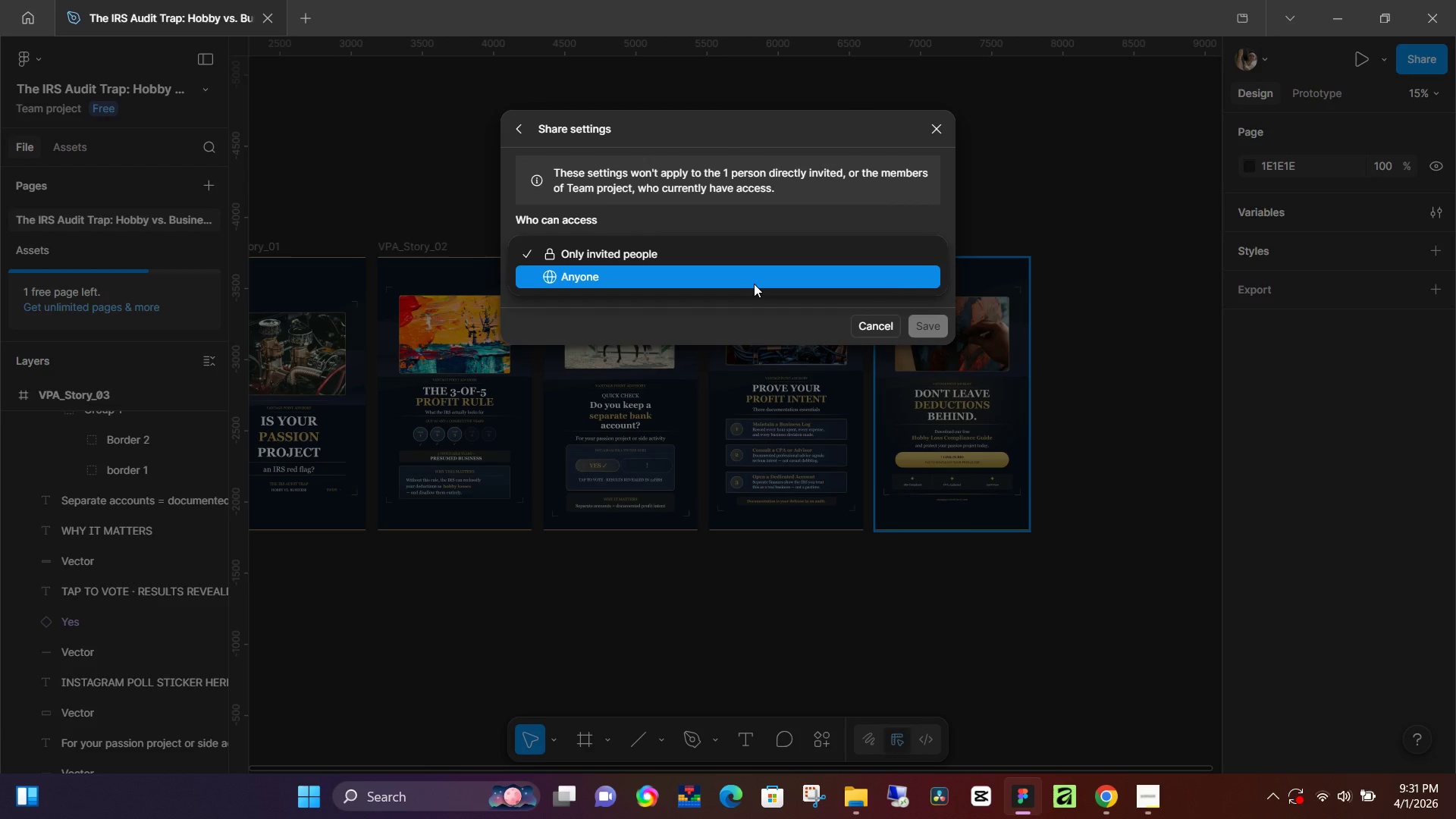 
left_click([754, 284])
 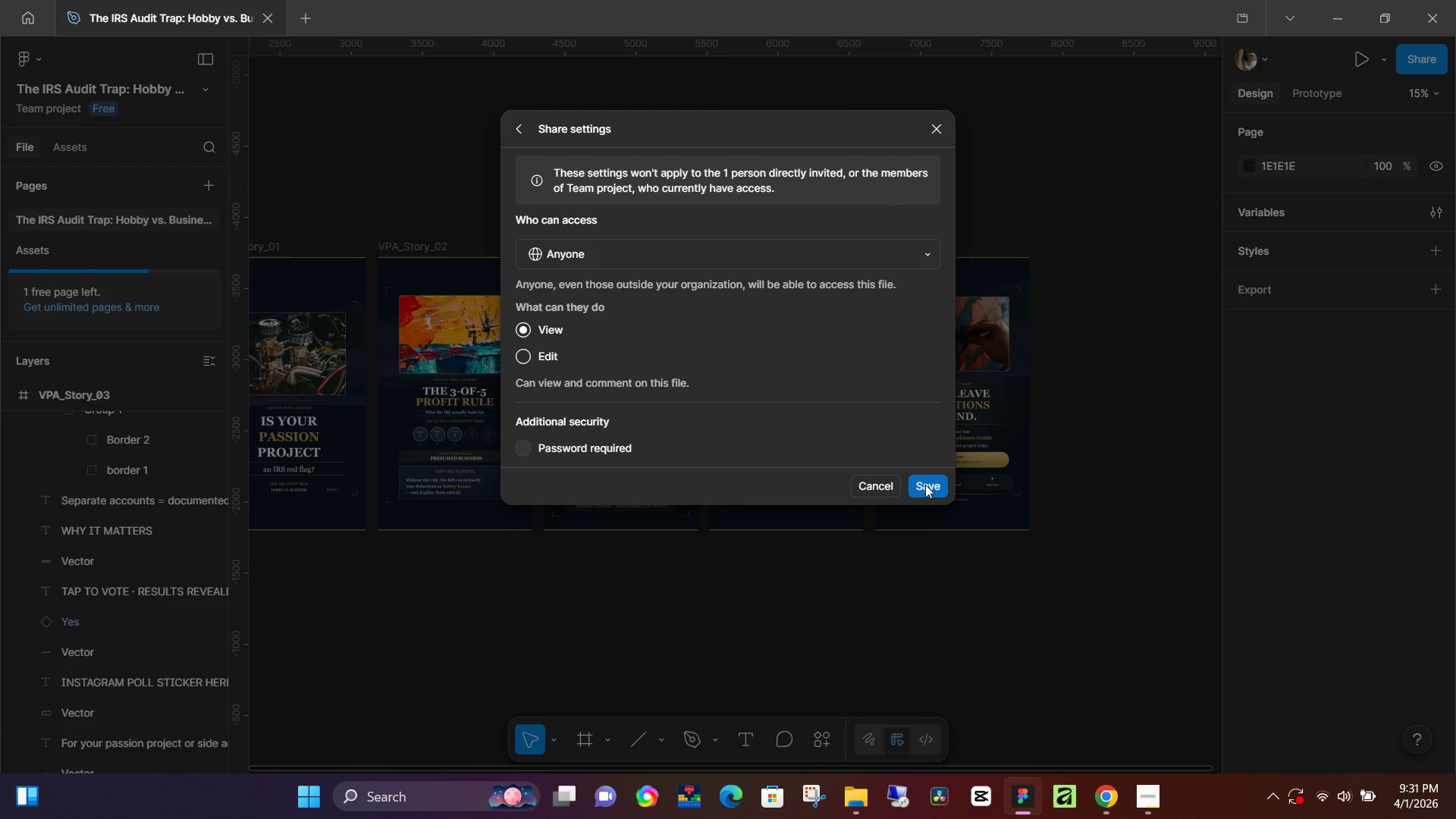 
left_click([925, 485])
 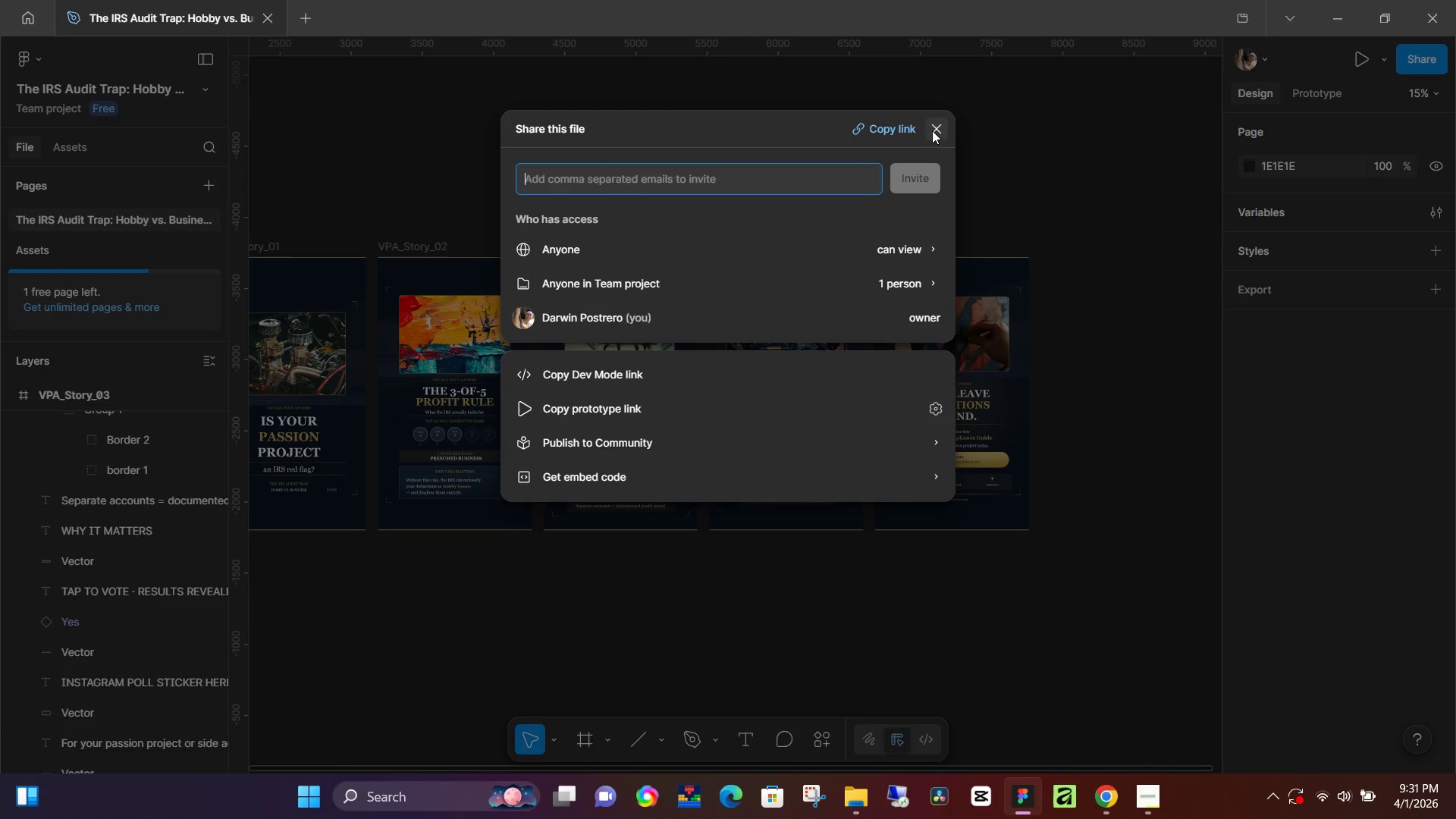 
double_click([924, 127])
 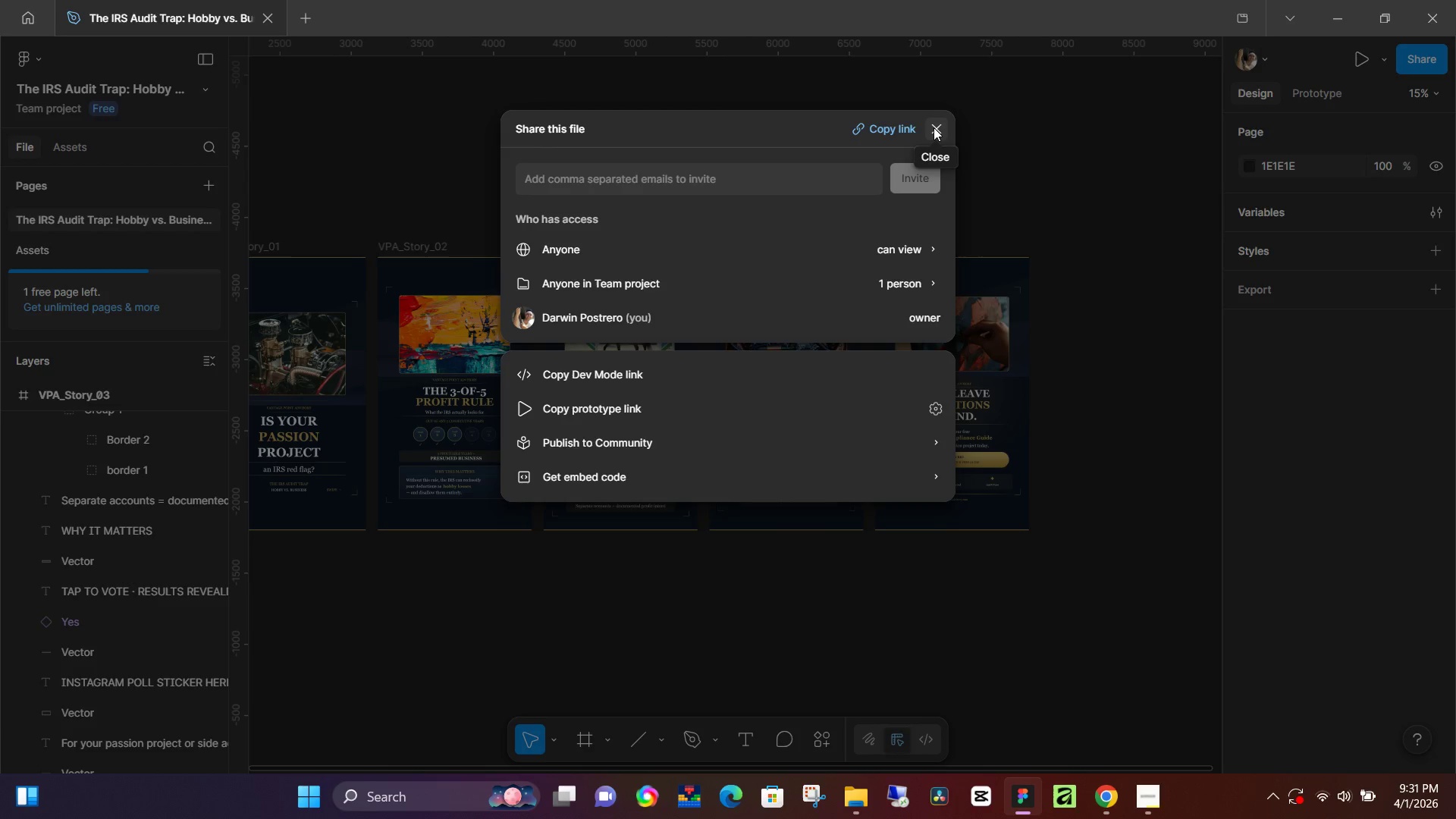 
wait(5.06)
 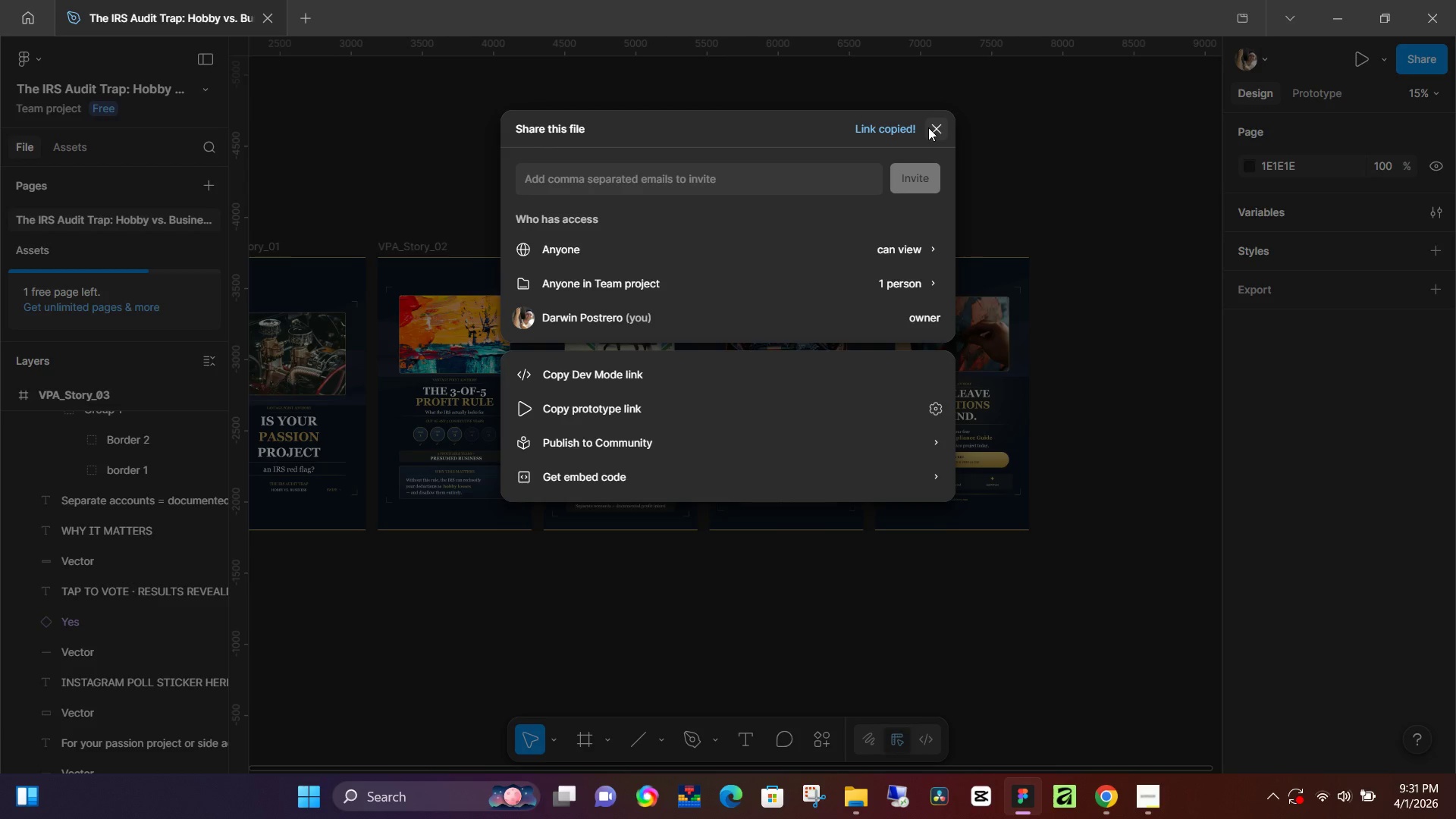 
left_click([937, 127])
 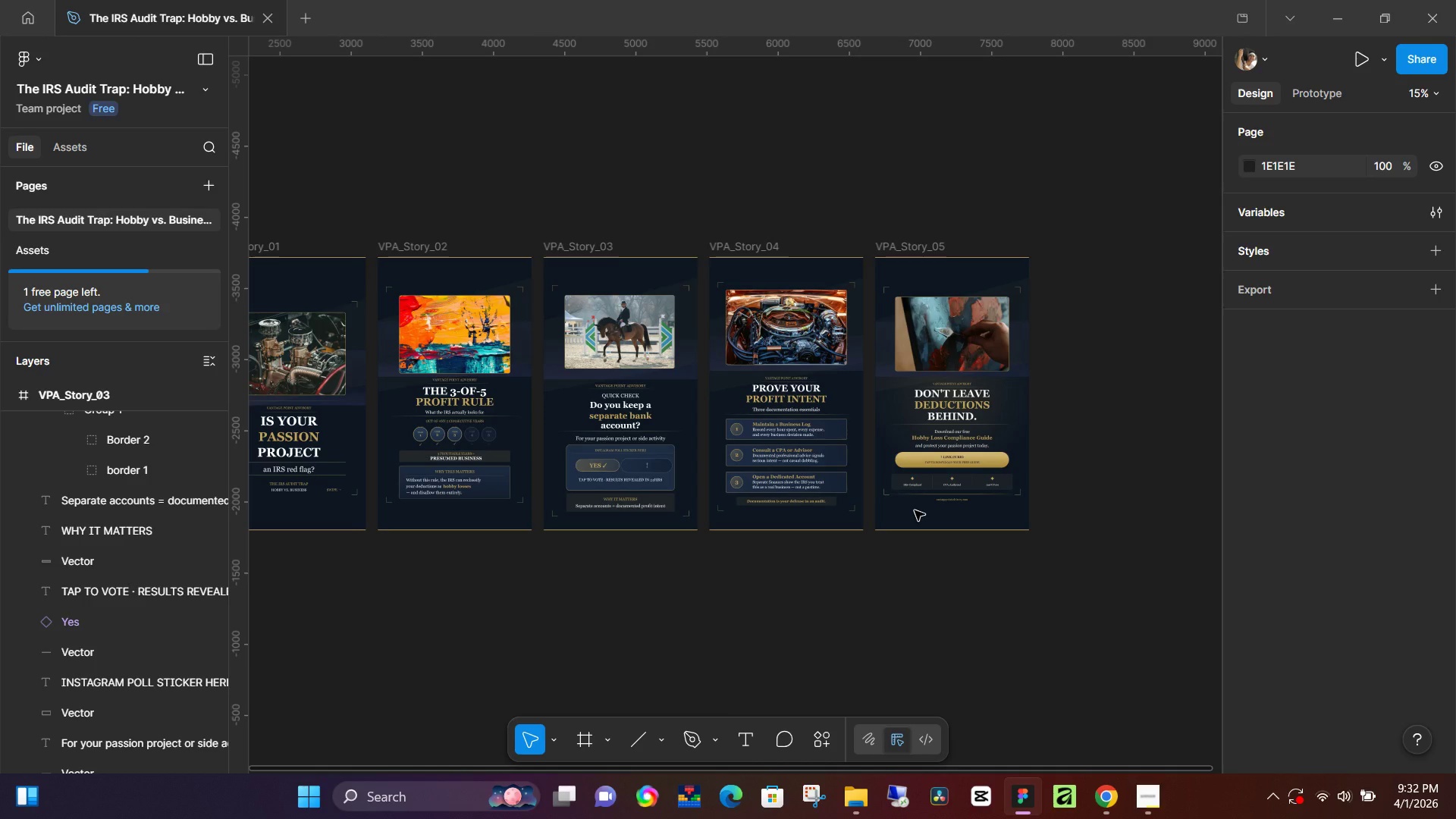 
wait(5.3)
 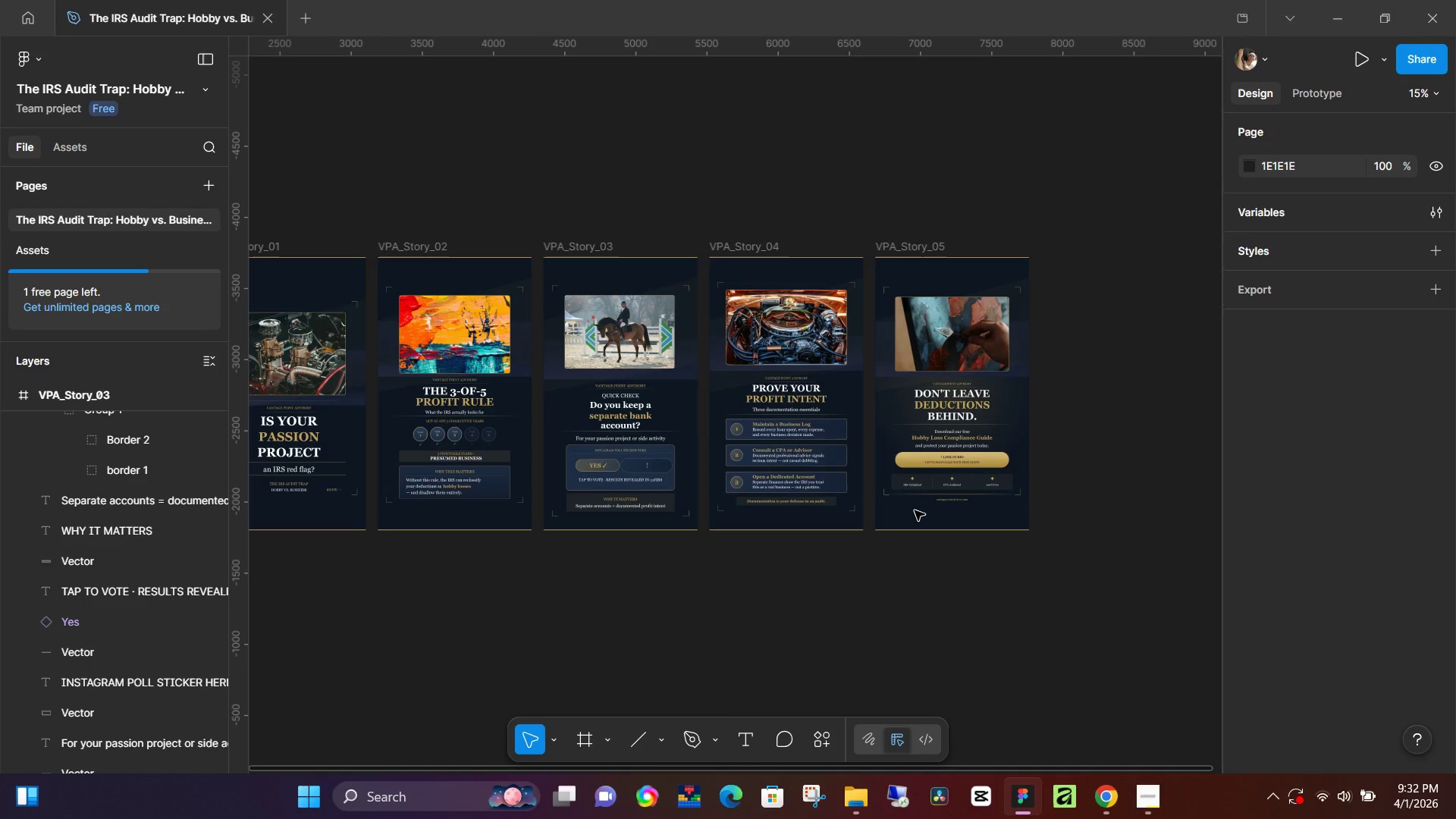 
left_click([965, 581])
 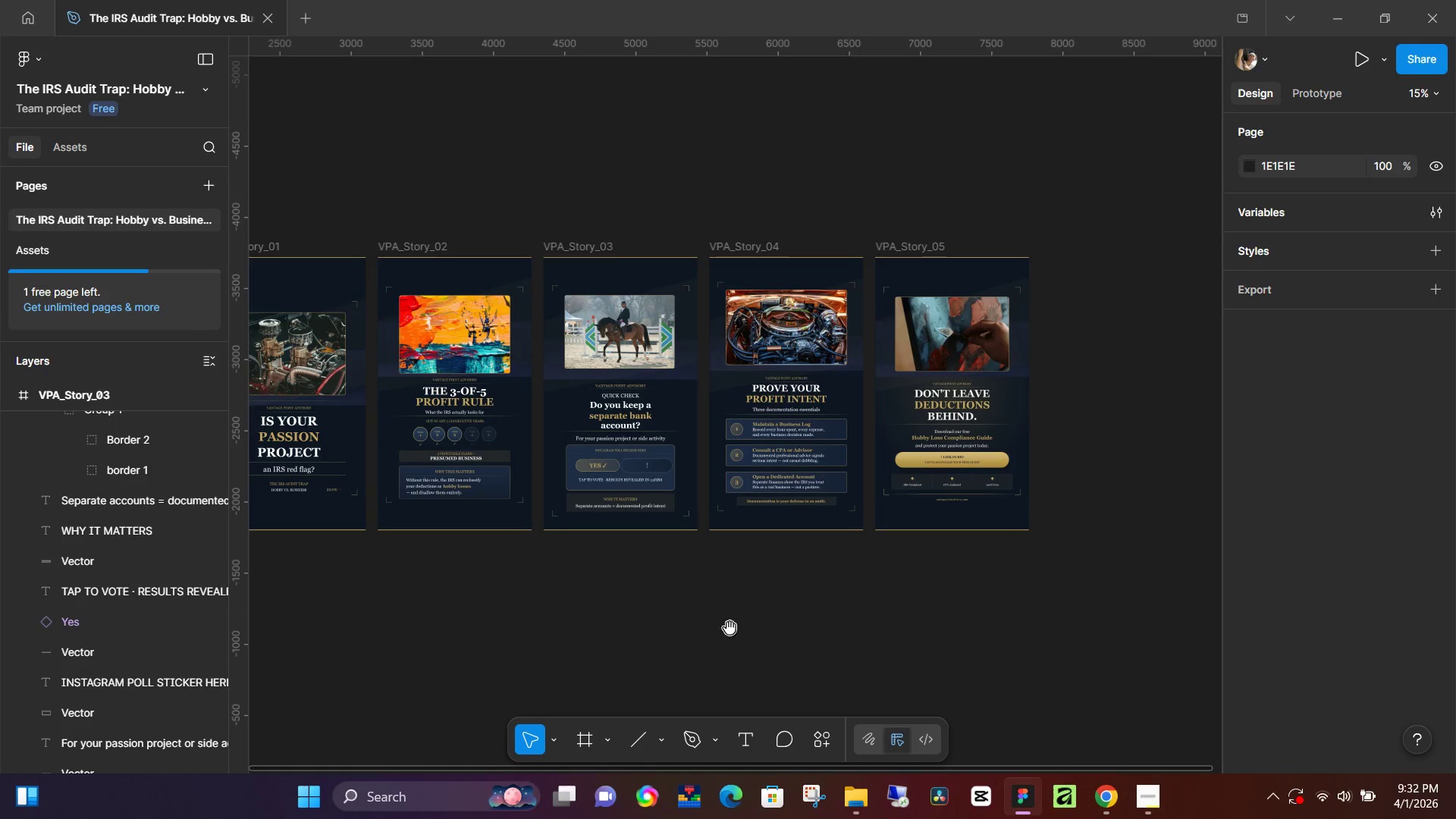 
hold_key(key=Space, duration=1.51)
 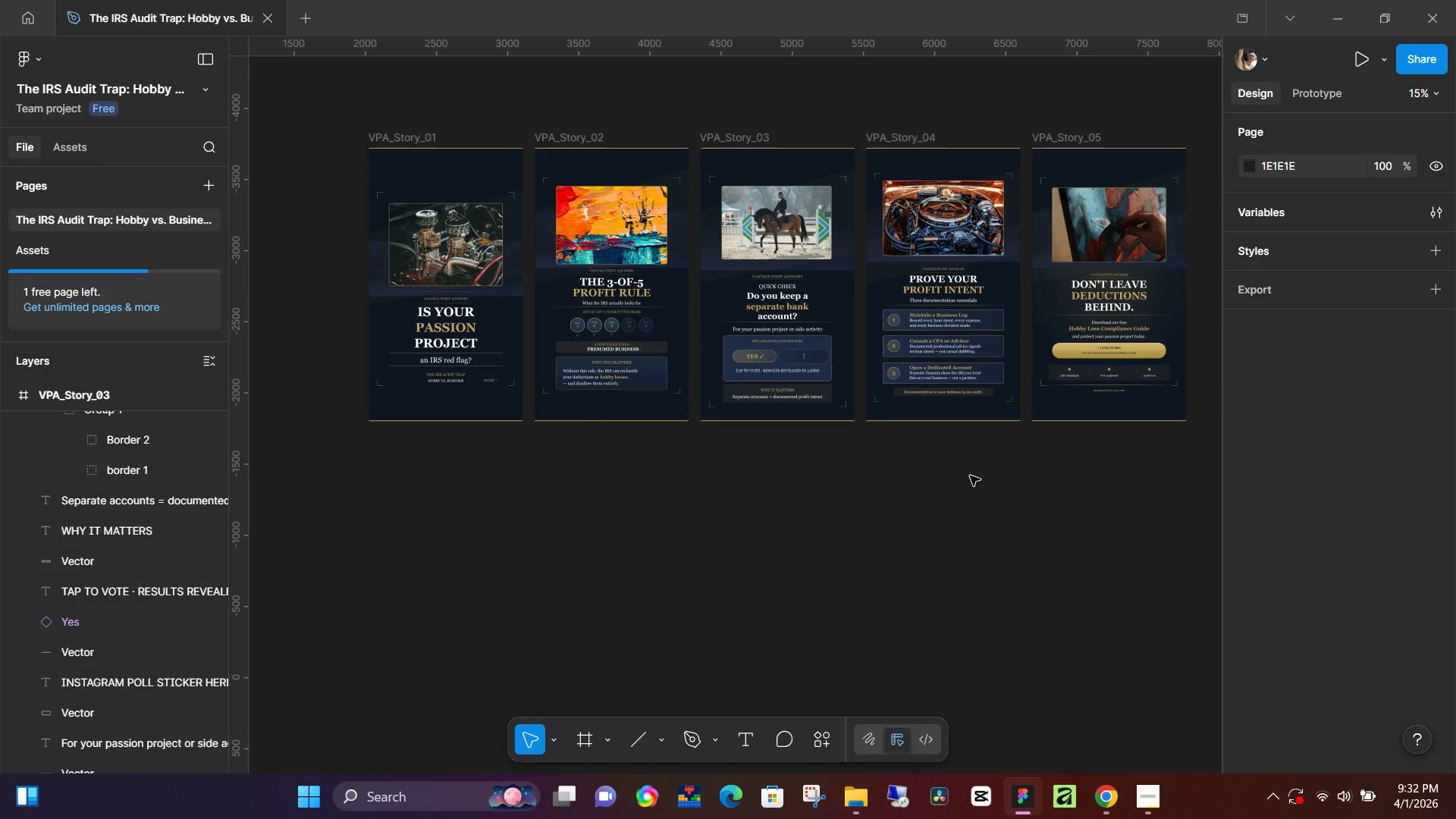 
left_click_drag(start_coordinate=[689, 626], to_coordinate=[846, 517])
 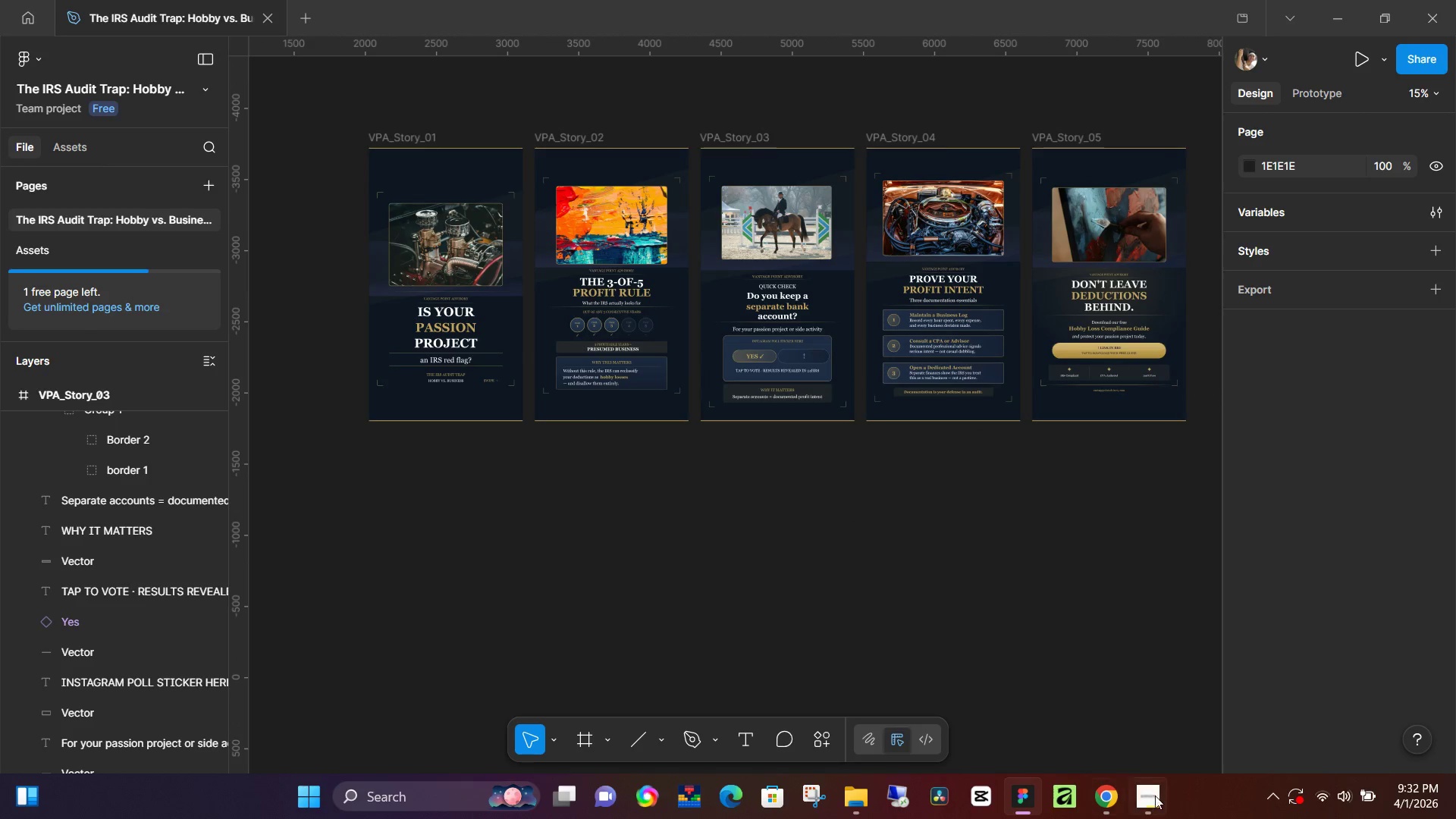 
left_click([1155, 795])